 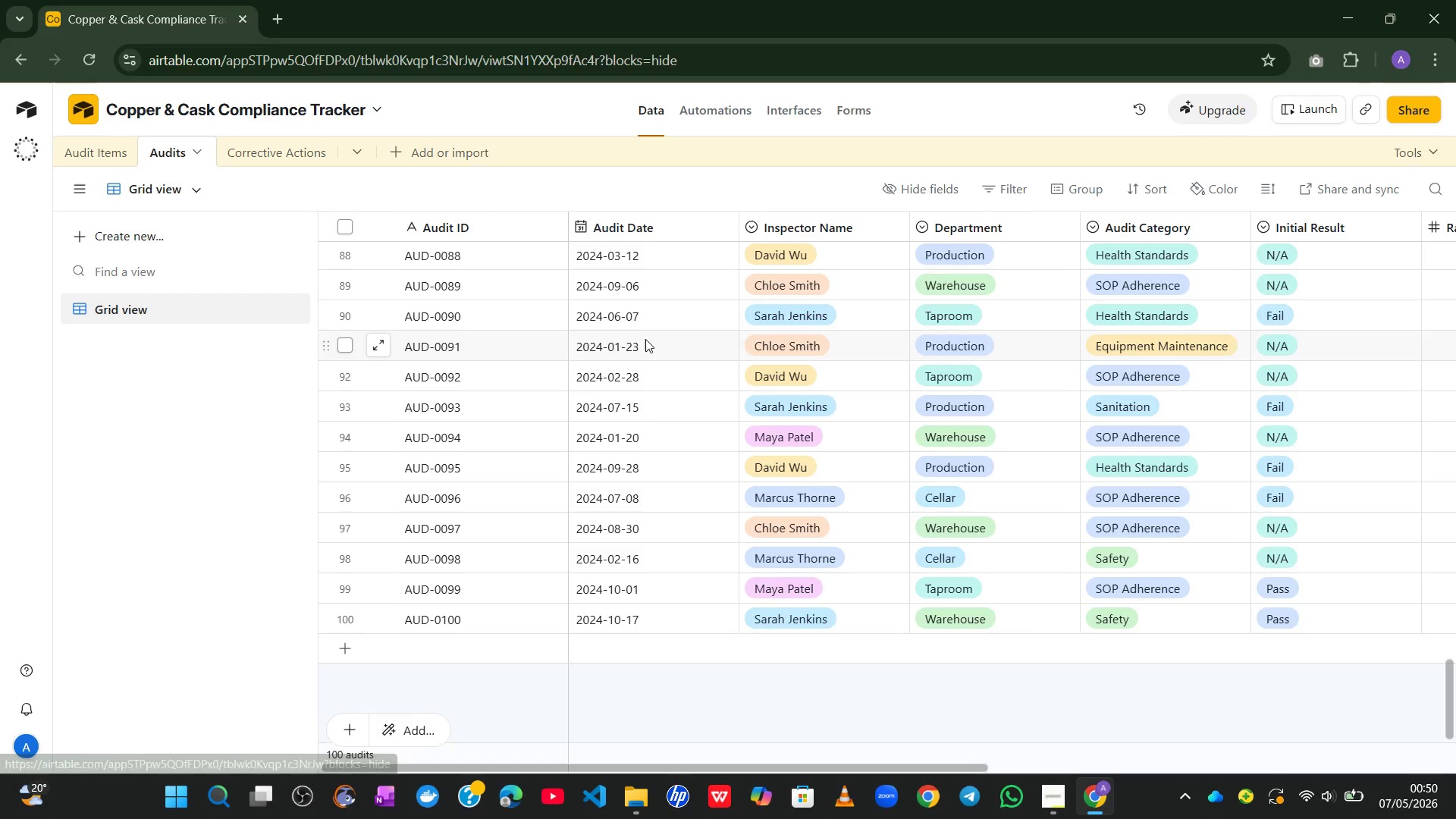 
left_click([1354, 221])
 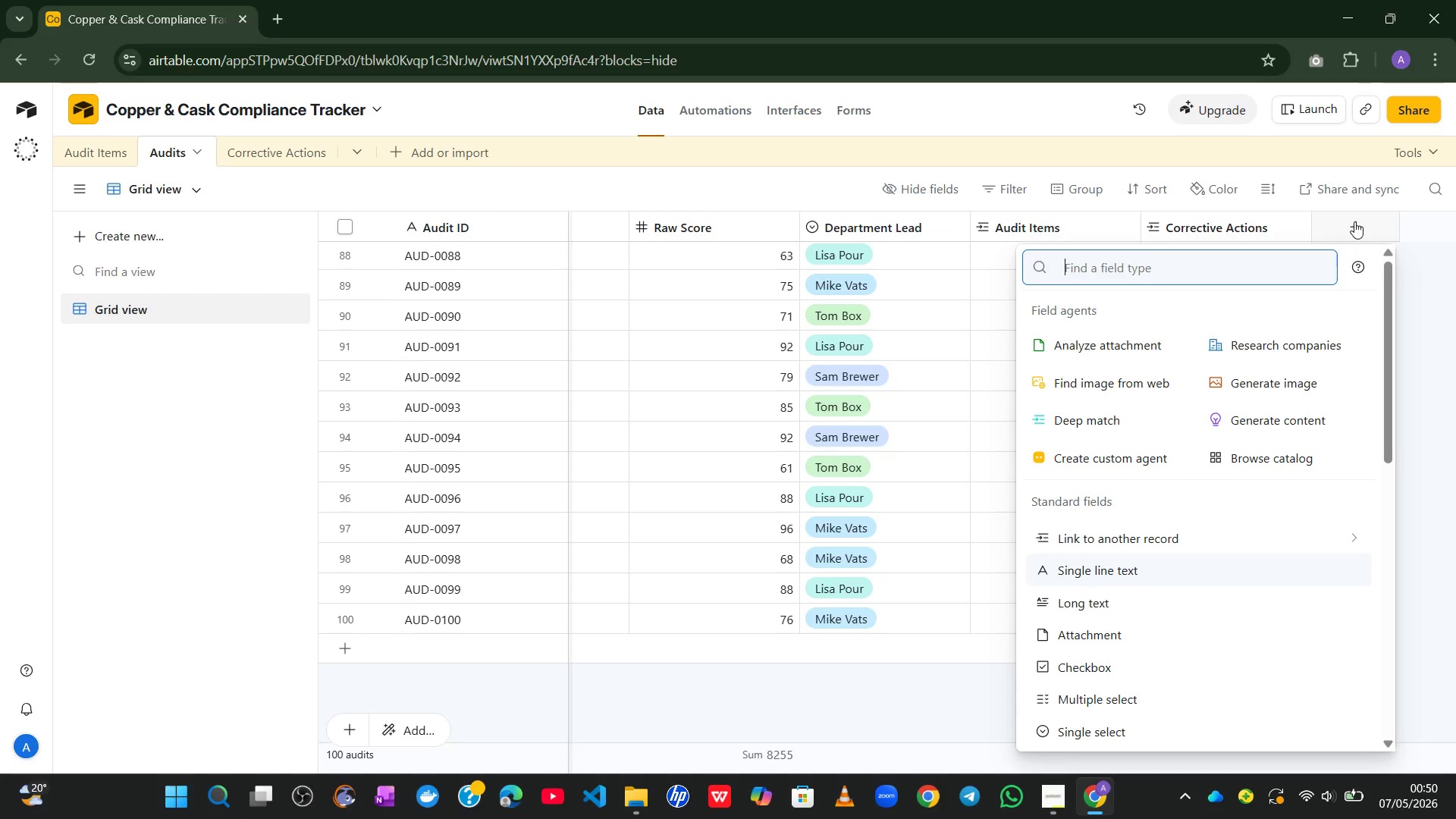 
wait(6.45)
 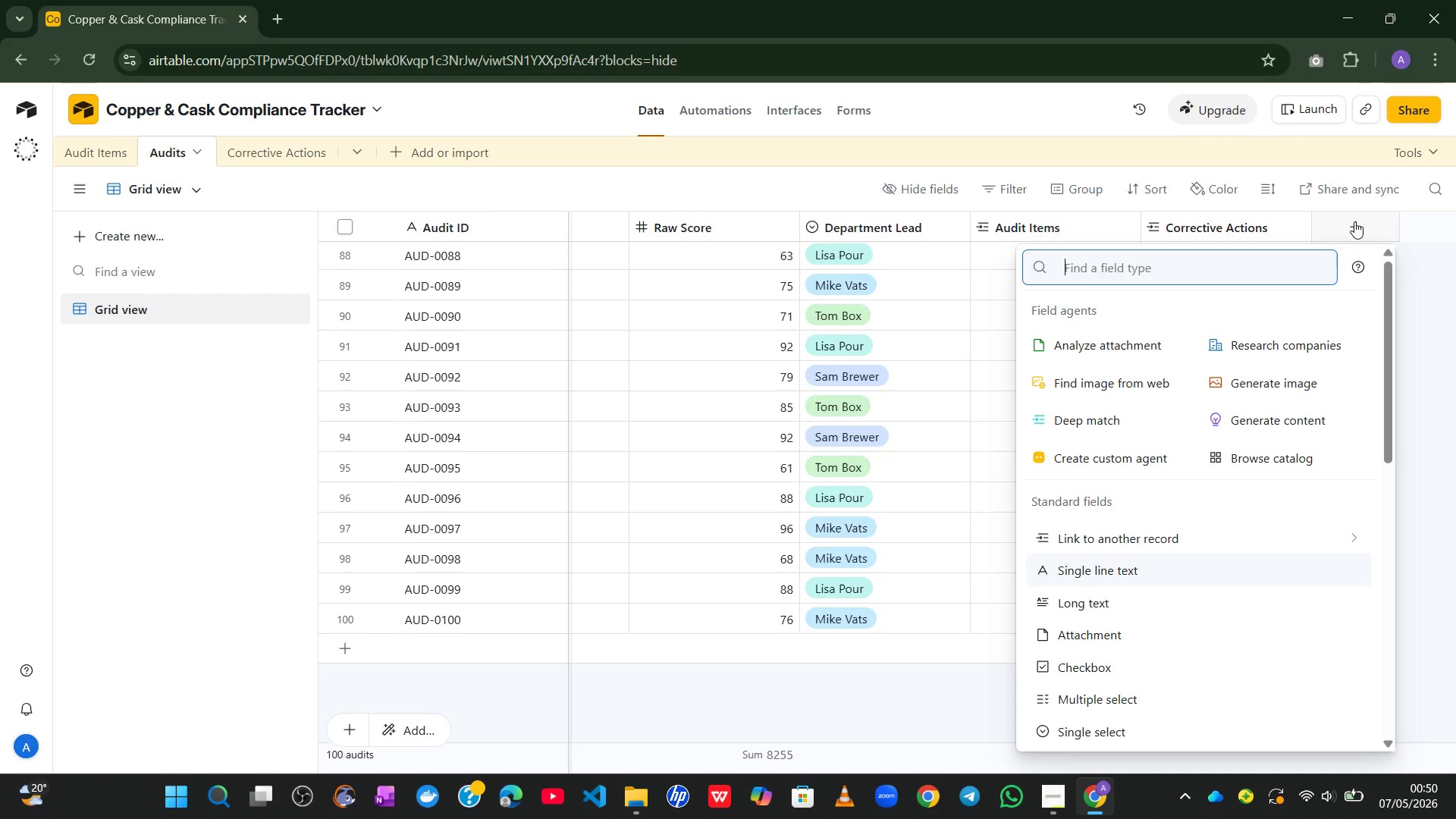 
key(F)
 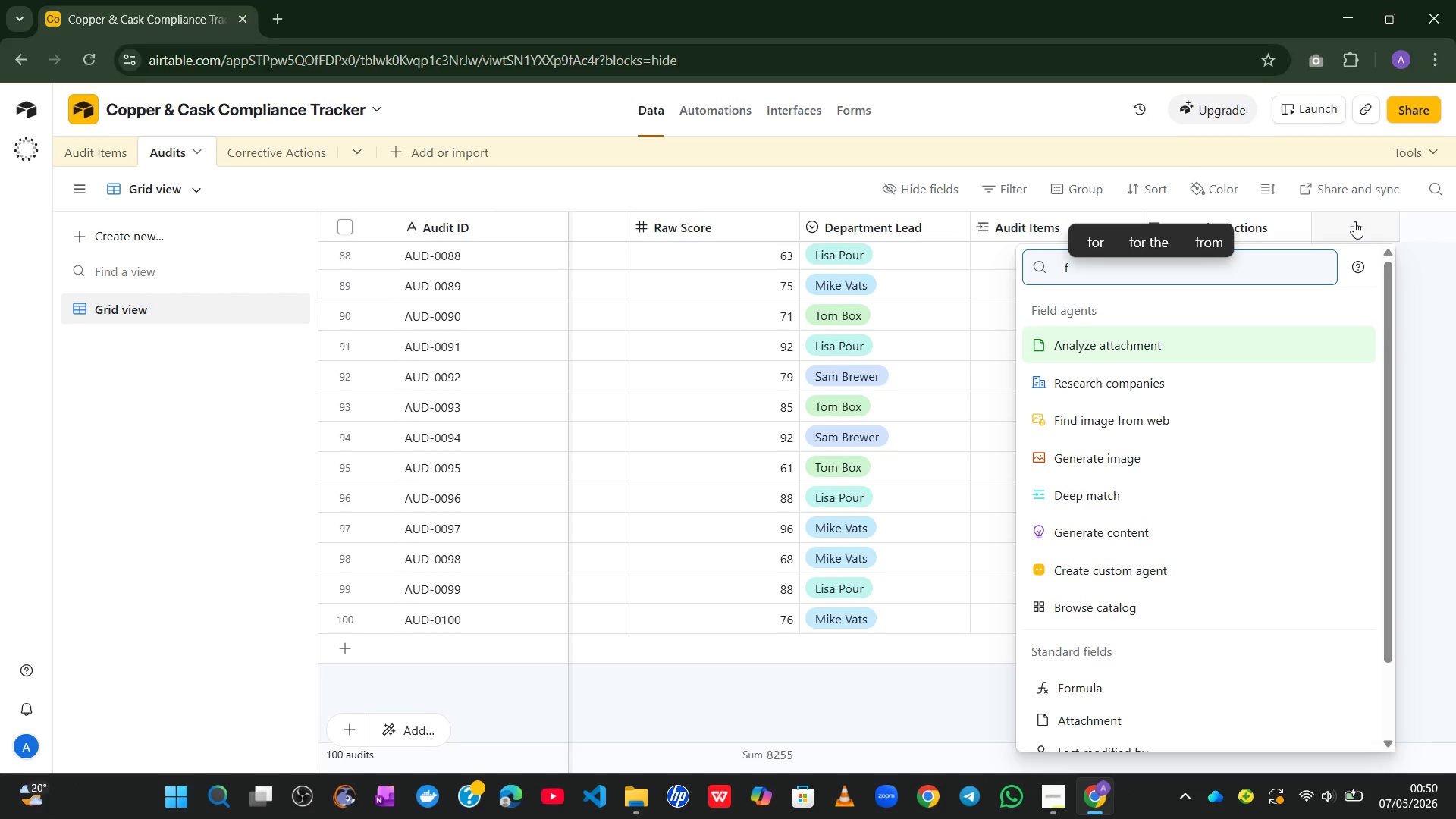 
hold_key(key=O, duration=0.31)
 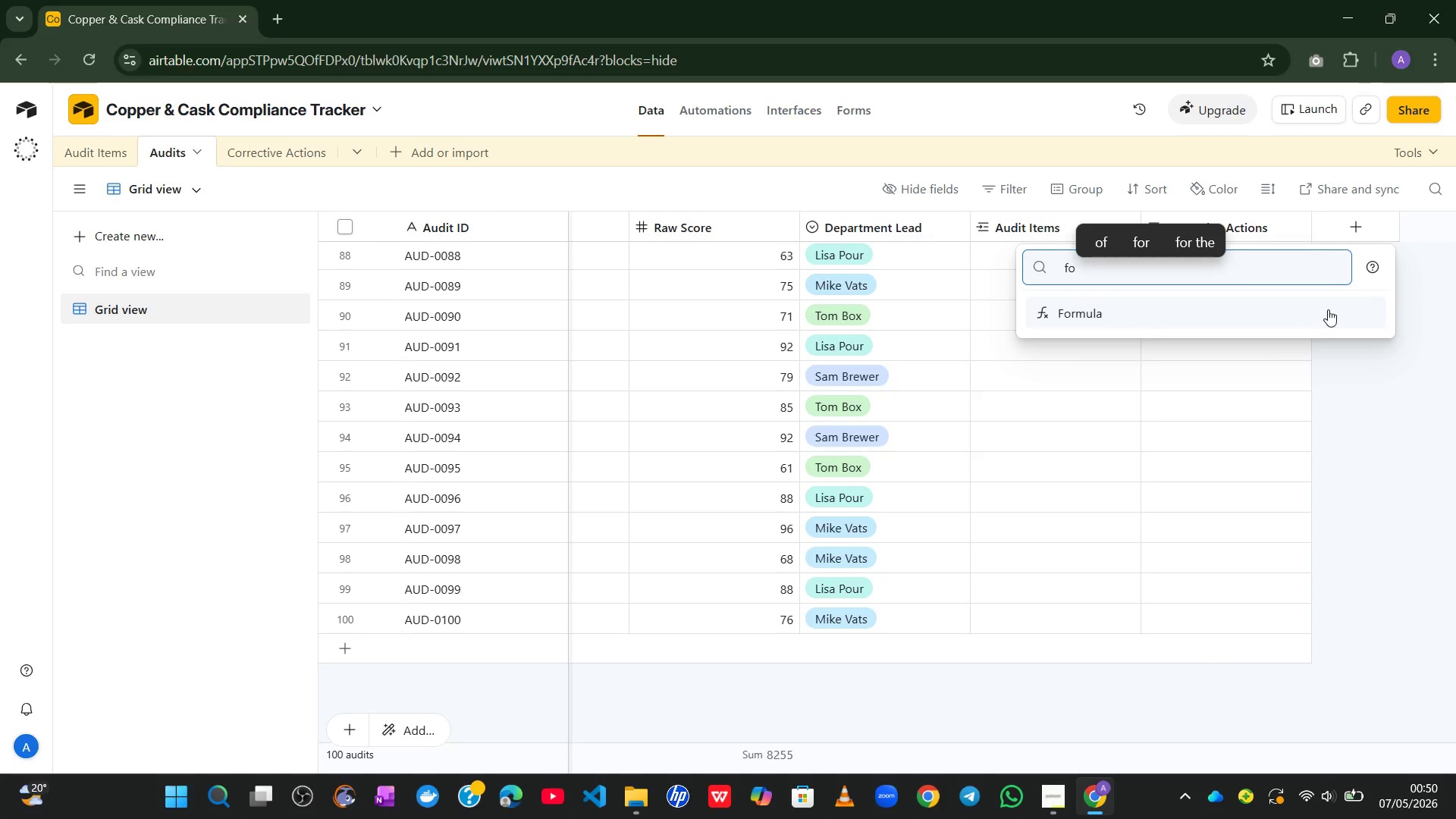 
left_click([1299, 323])
 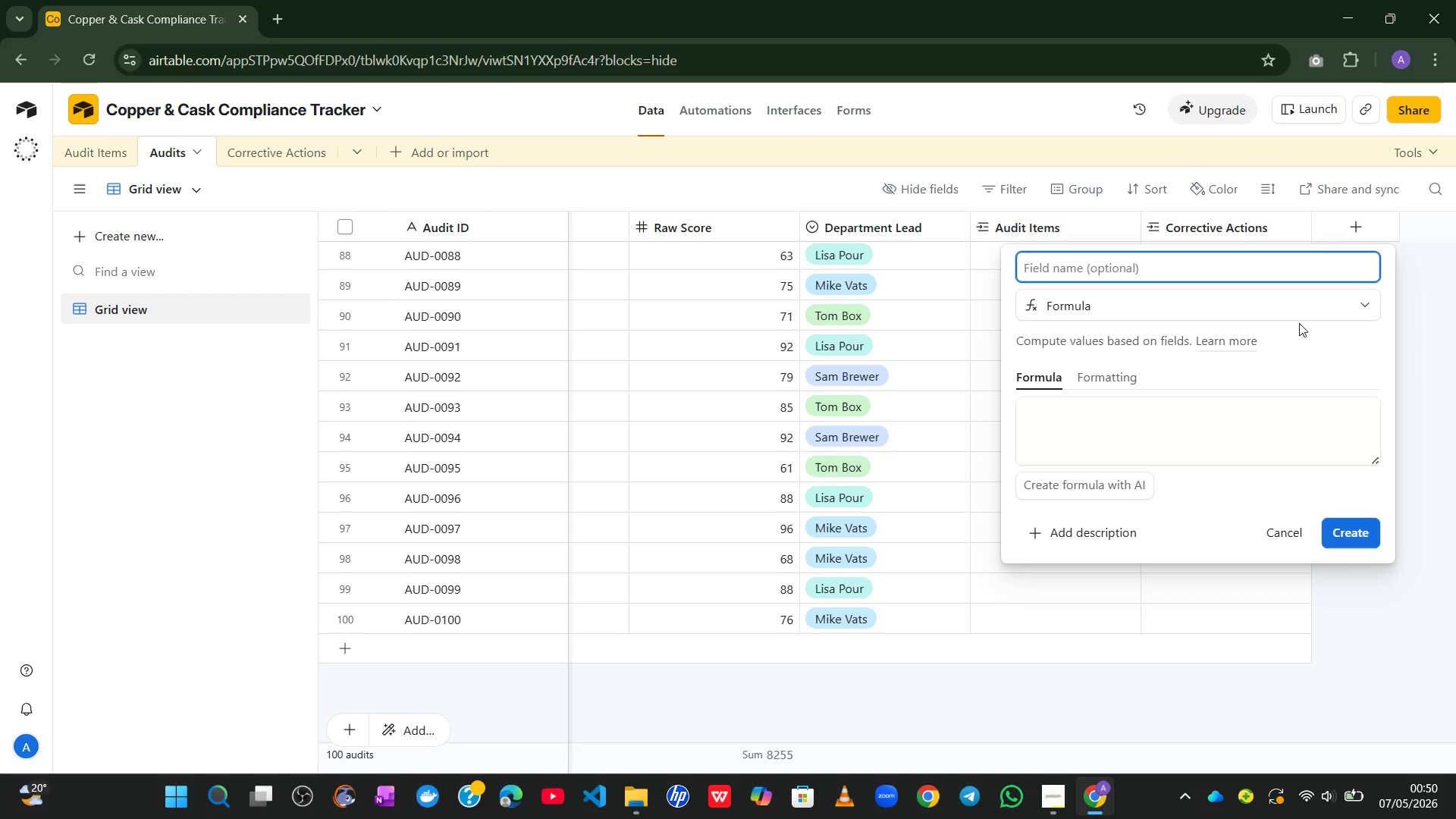 
type(Compliaan)
key(Backspace)
key(Backspace)
type(nv)
key(Backspace)
type(ce)
 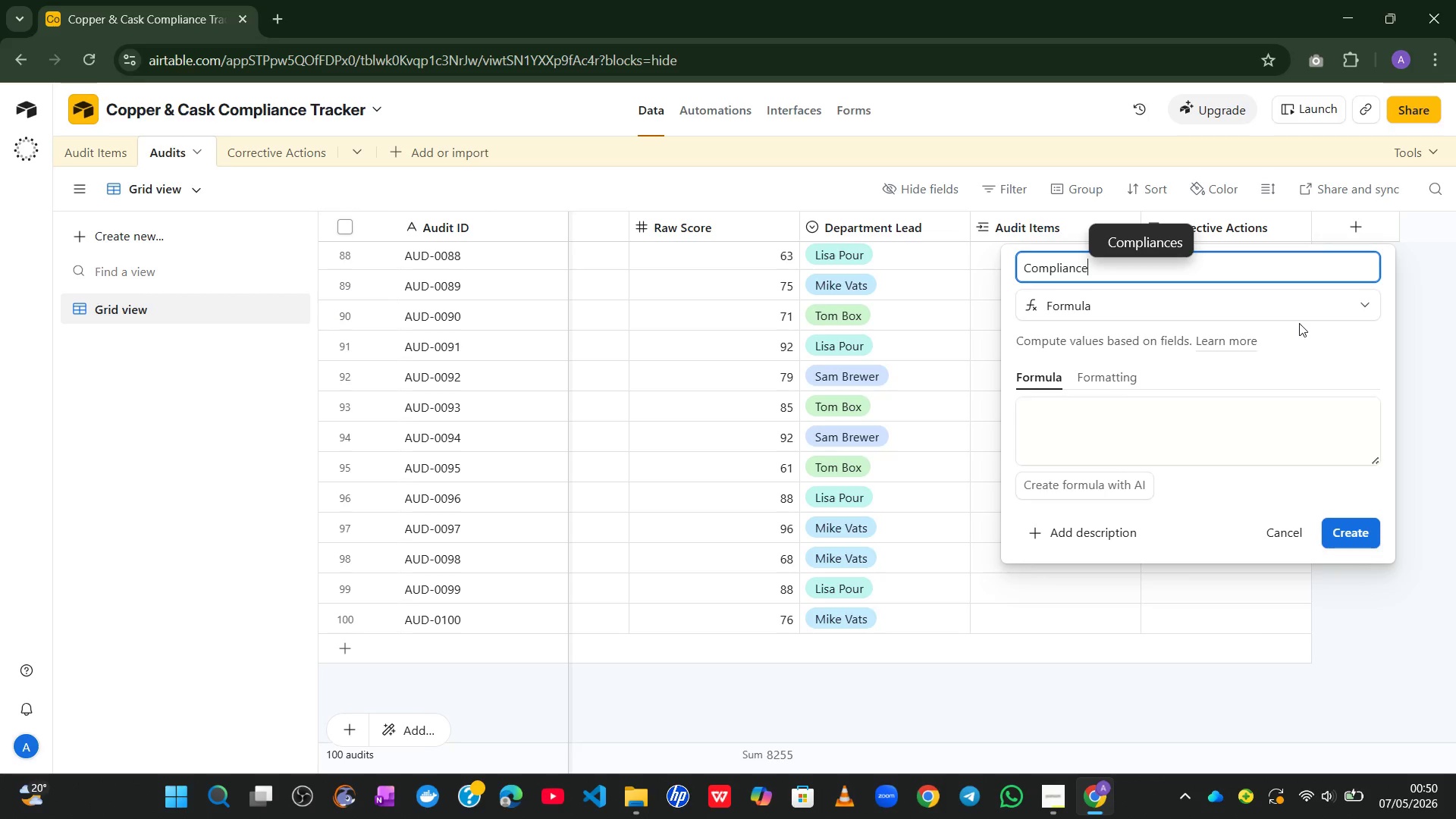 
type( Score)
 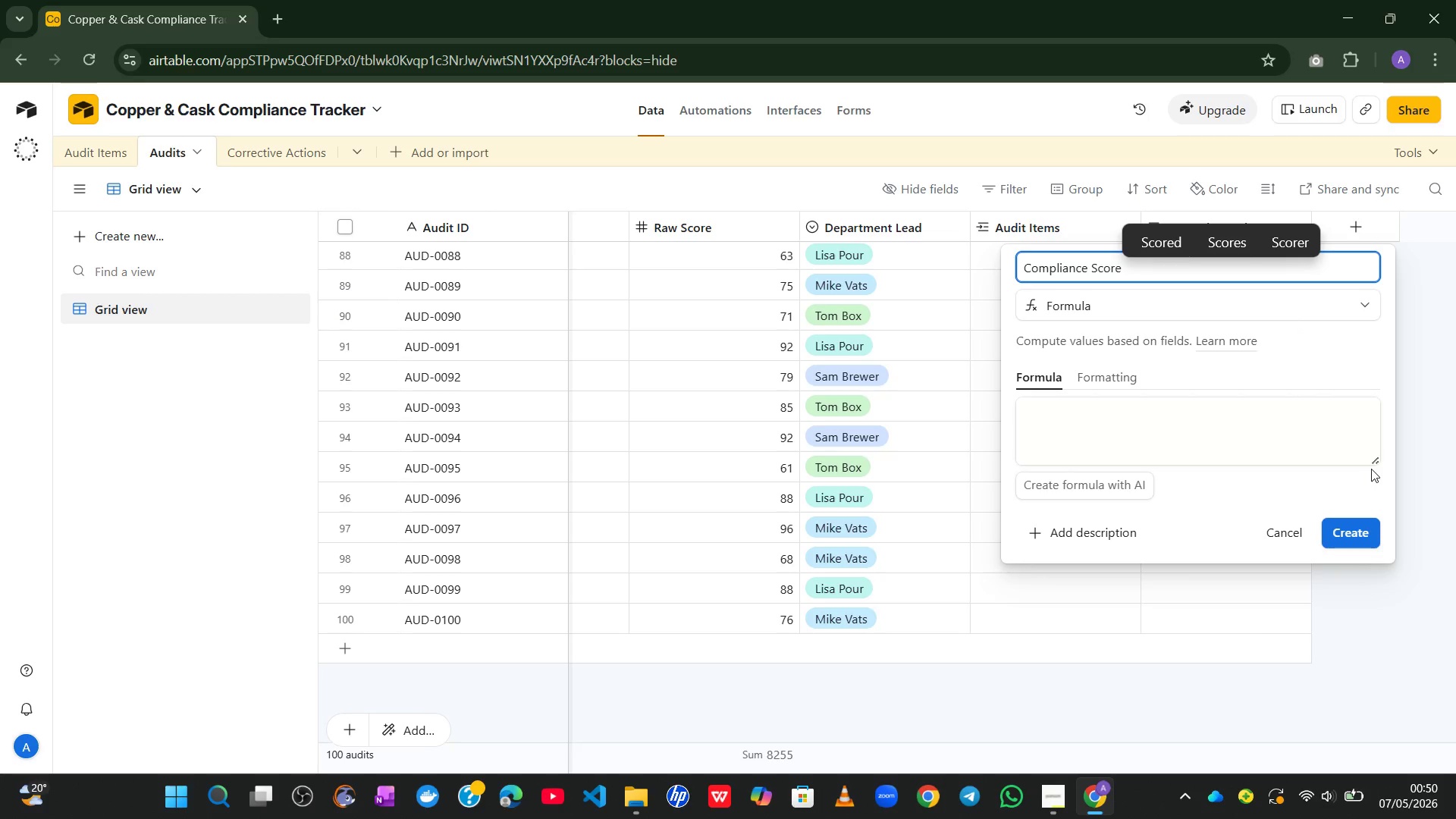 
left_click_drag(start_coordinate=[1376, 460], to_coordinate=[1452, 733])
 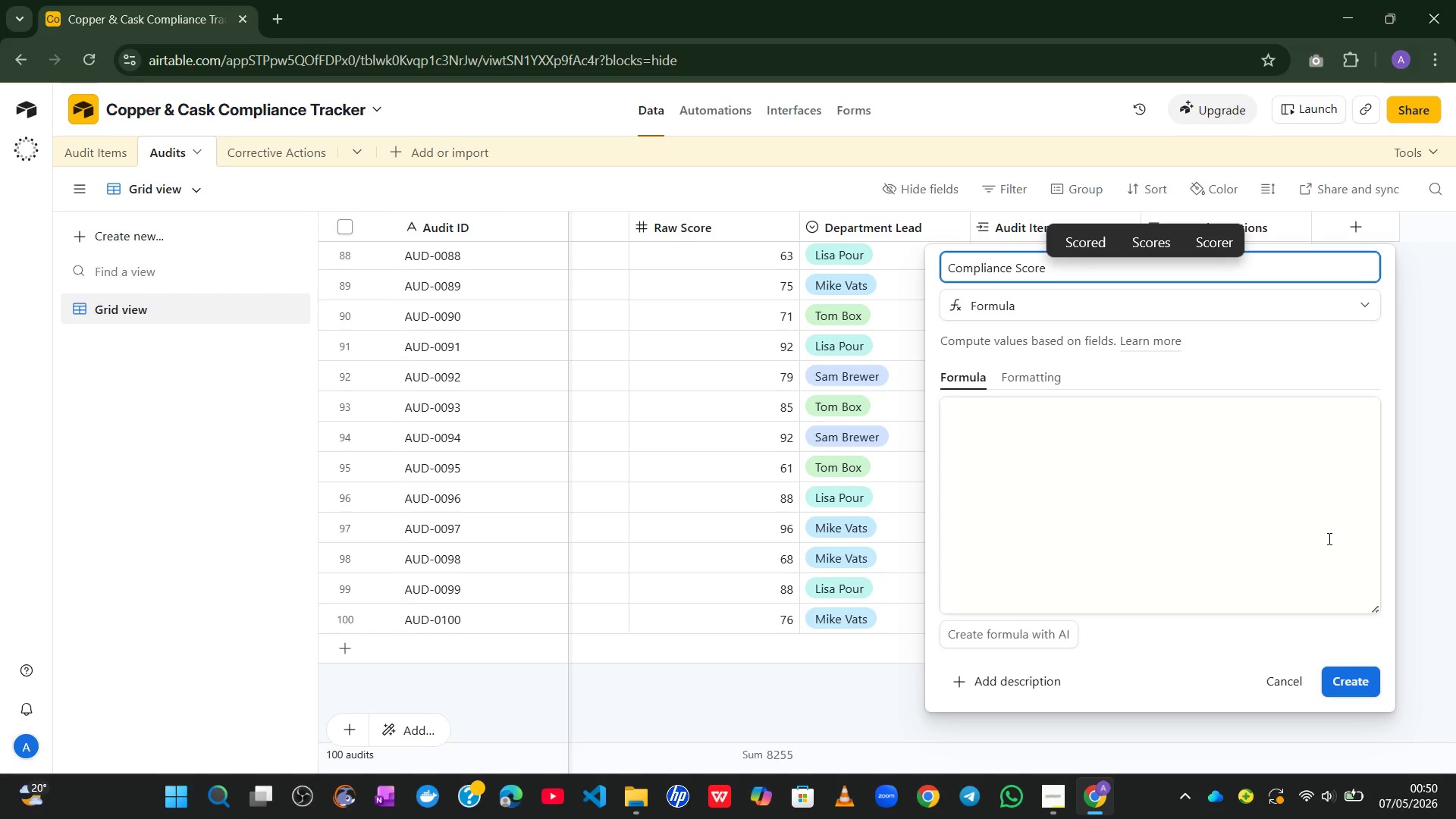 
left_click([1328, 538])
 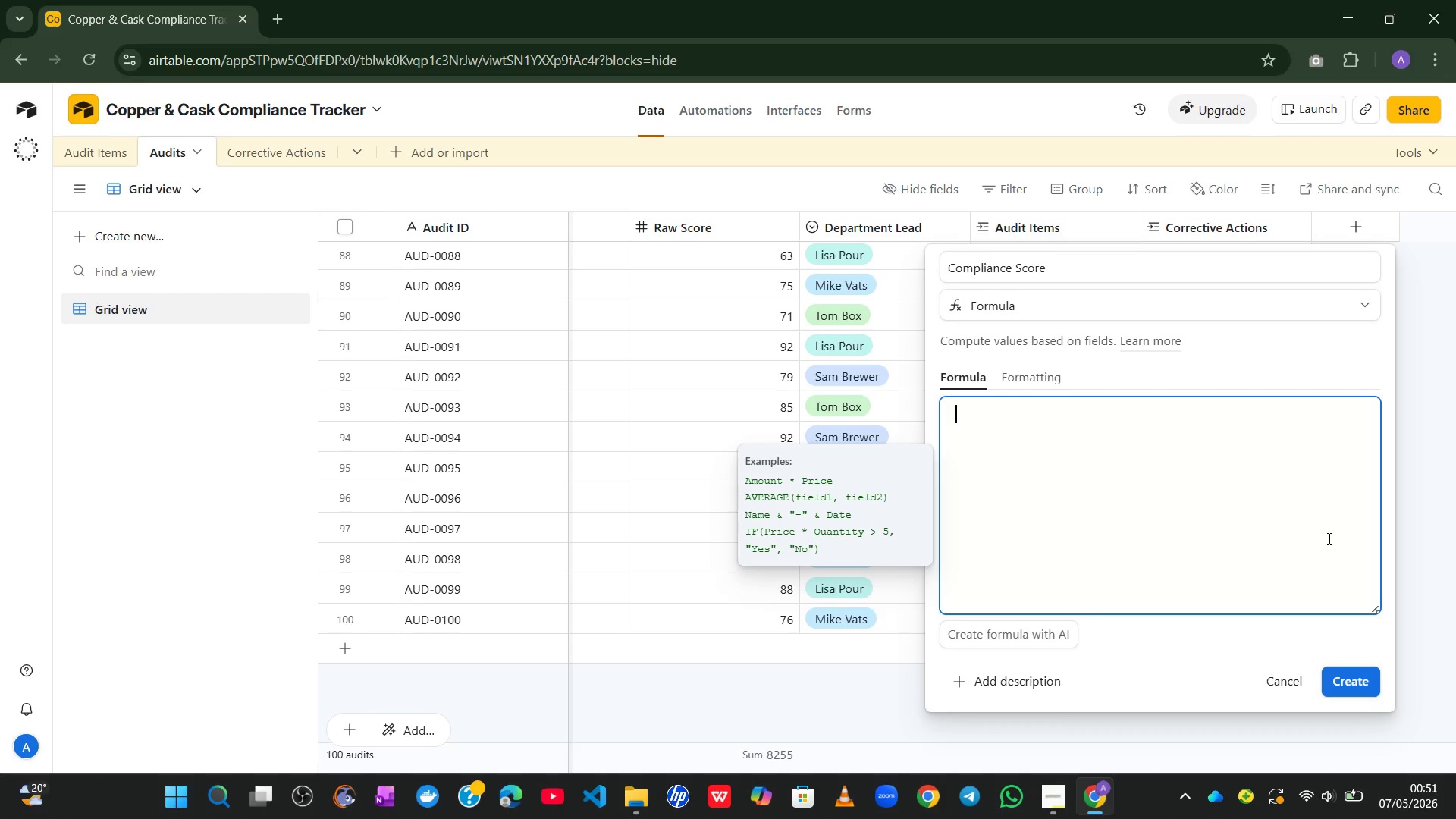 
wait(18.19)
 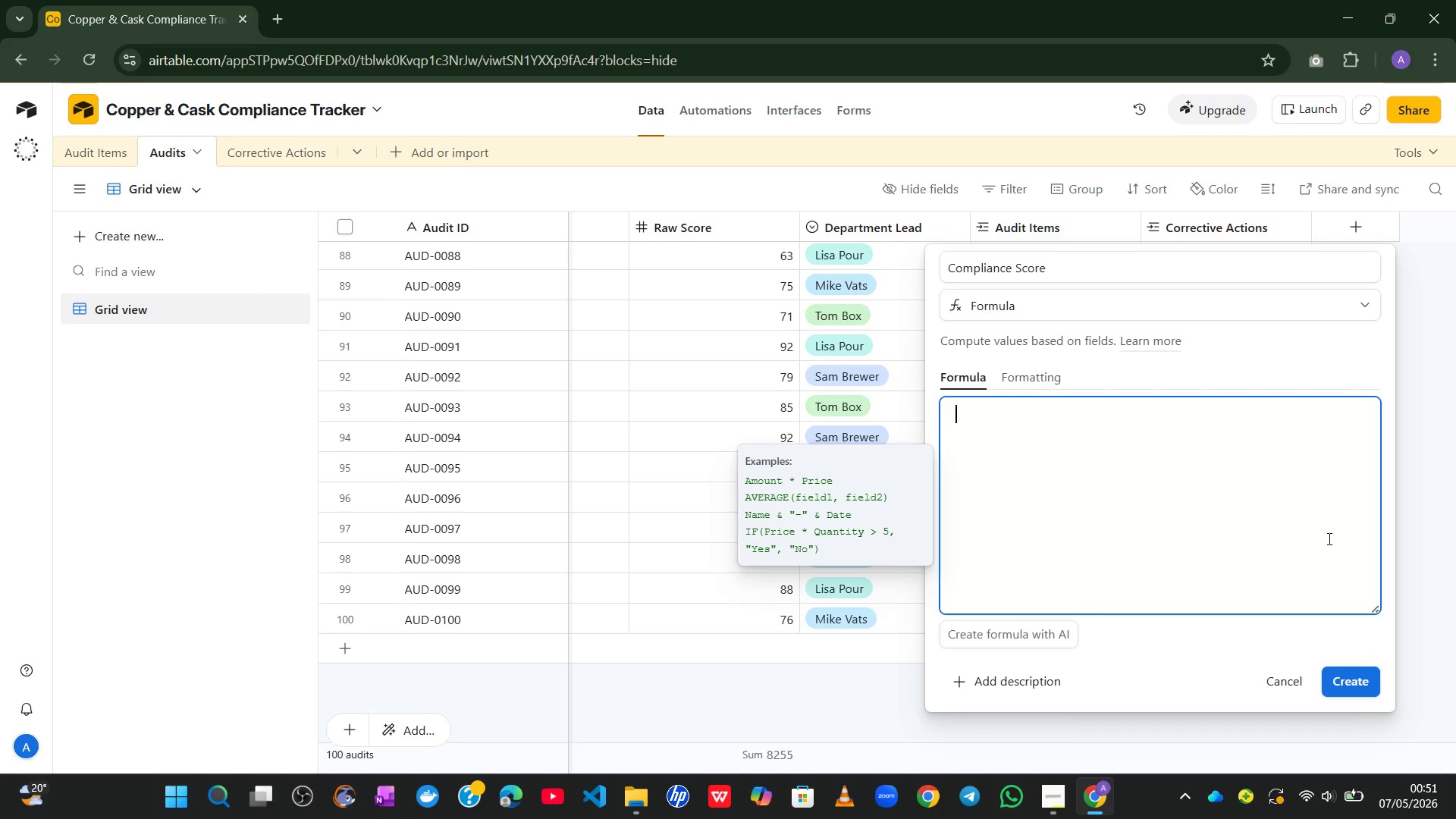 
type(fi)
key(Backspace)
key(Backspace)
type(if)
key(Tab)
 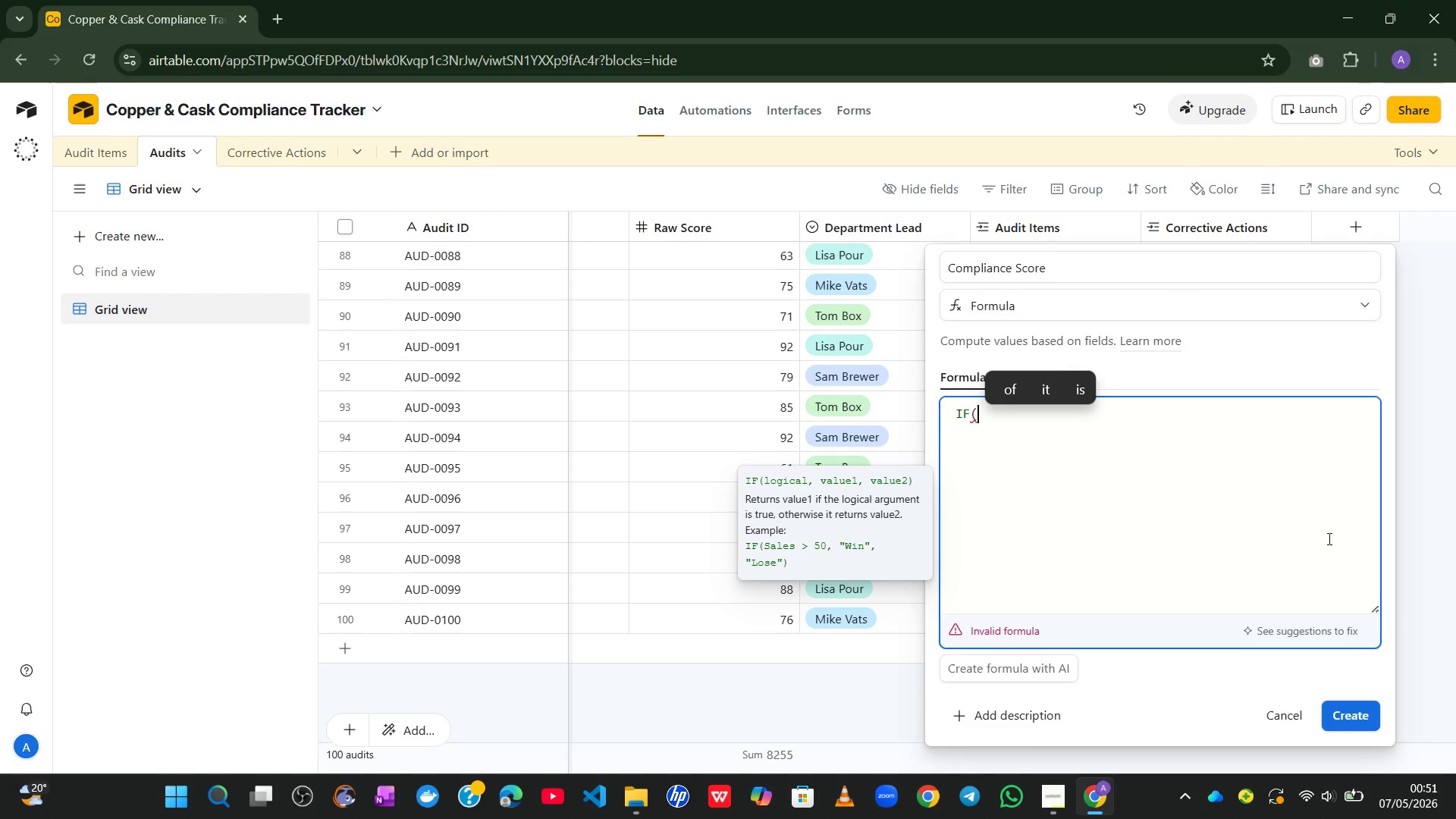 
key(Enter)
 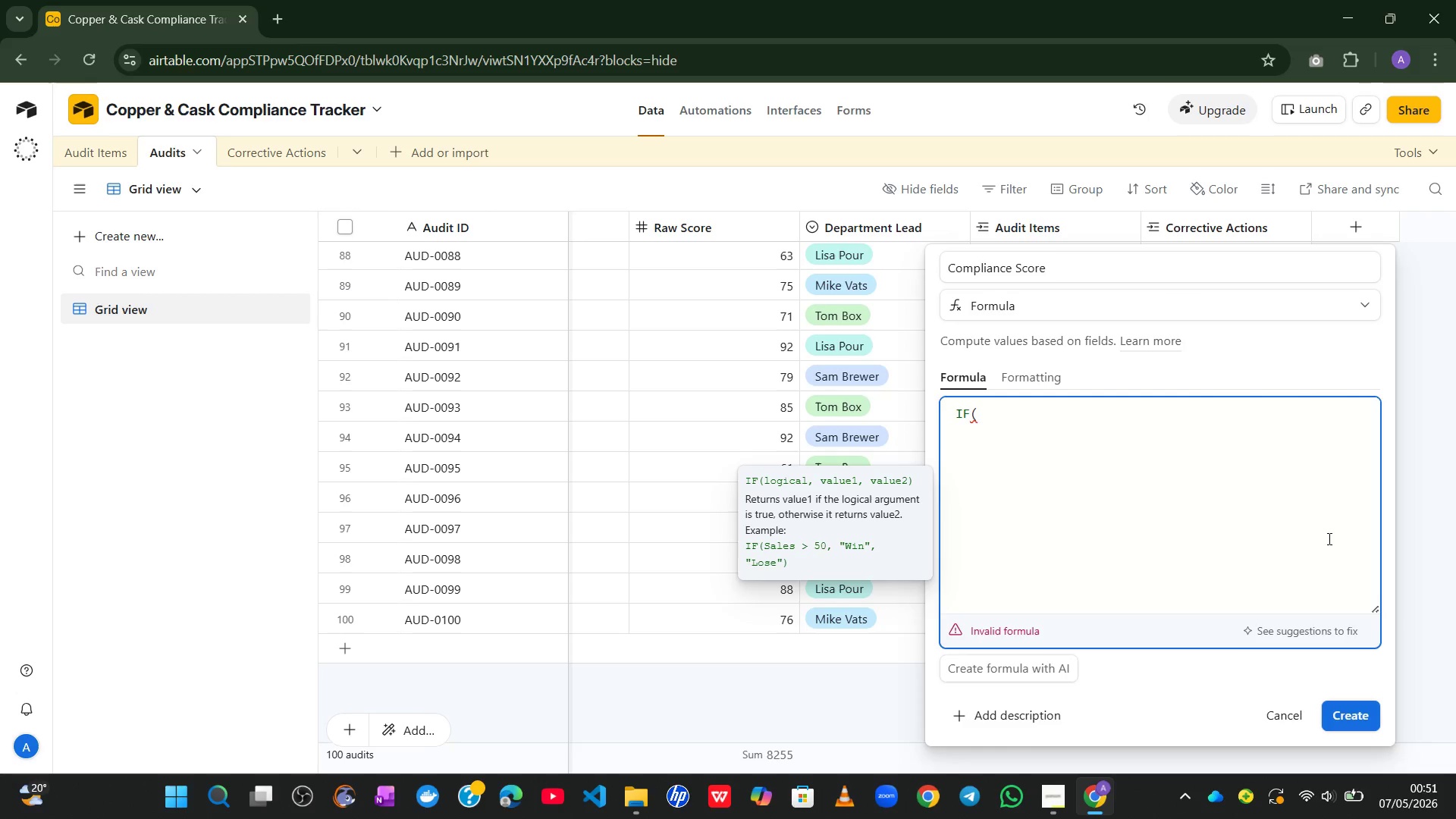 
type(raw)
key(Tab)
 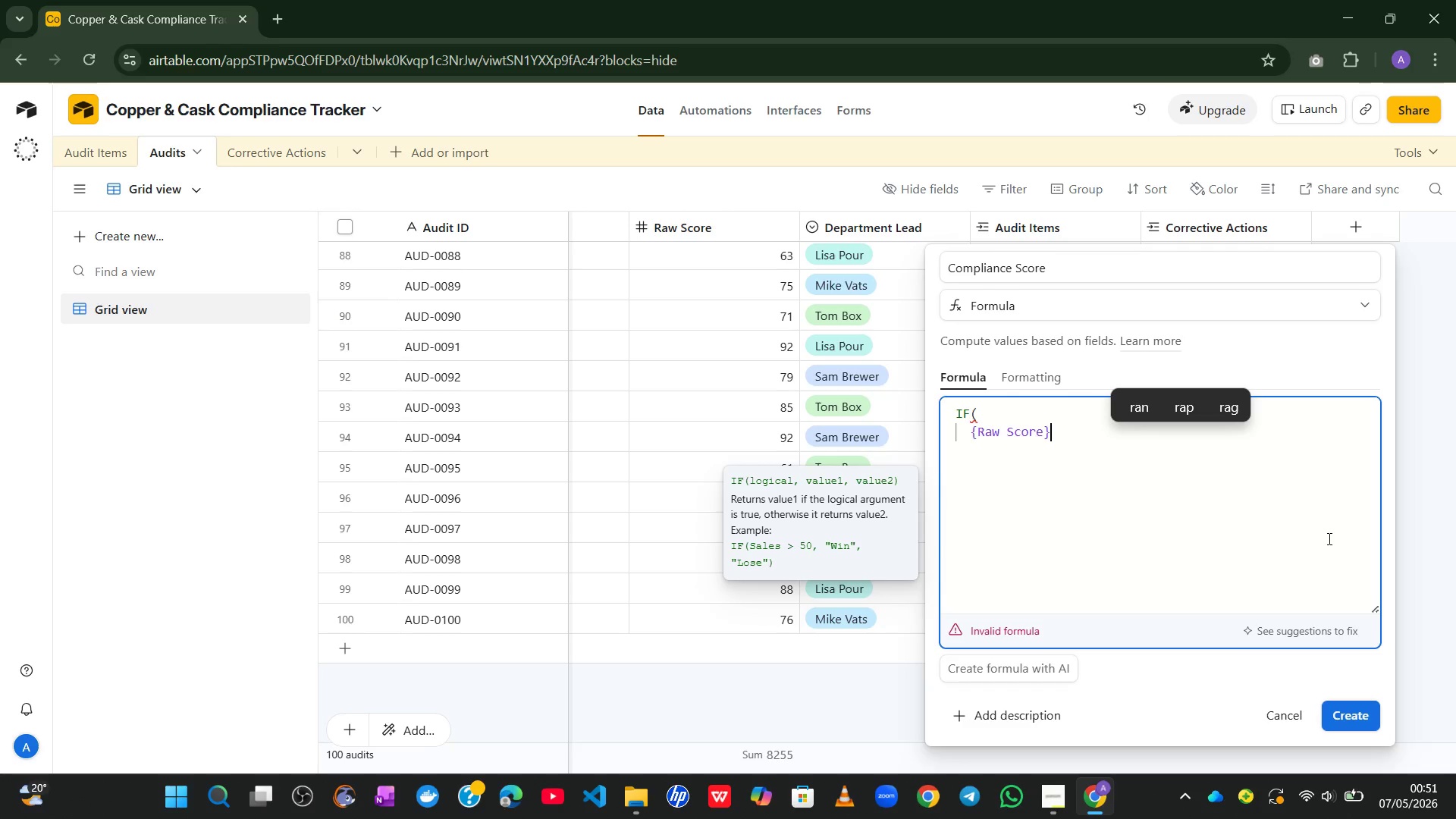 
key(Equal)
 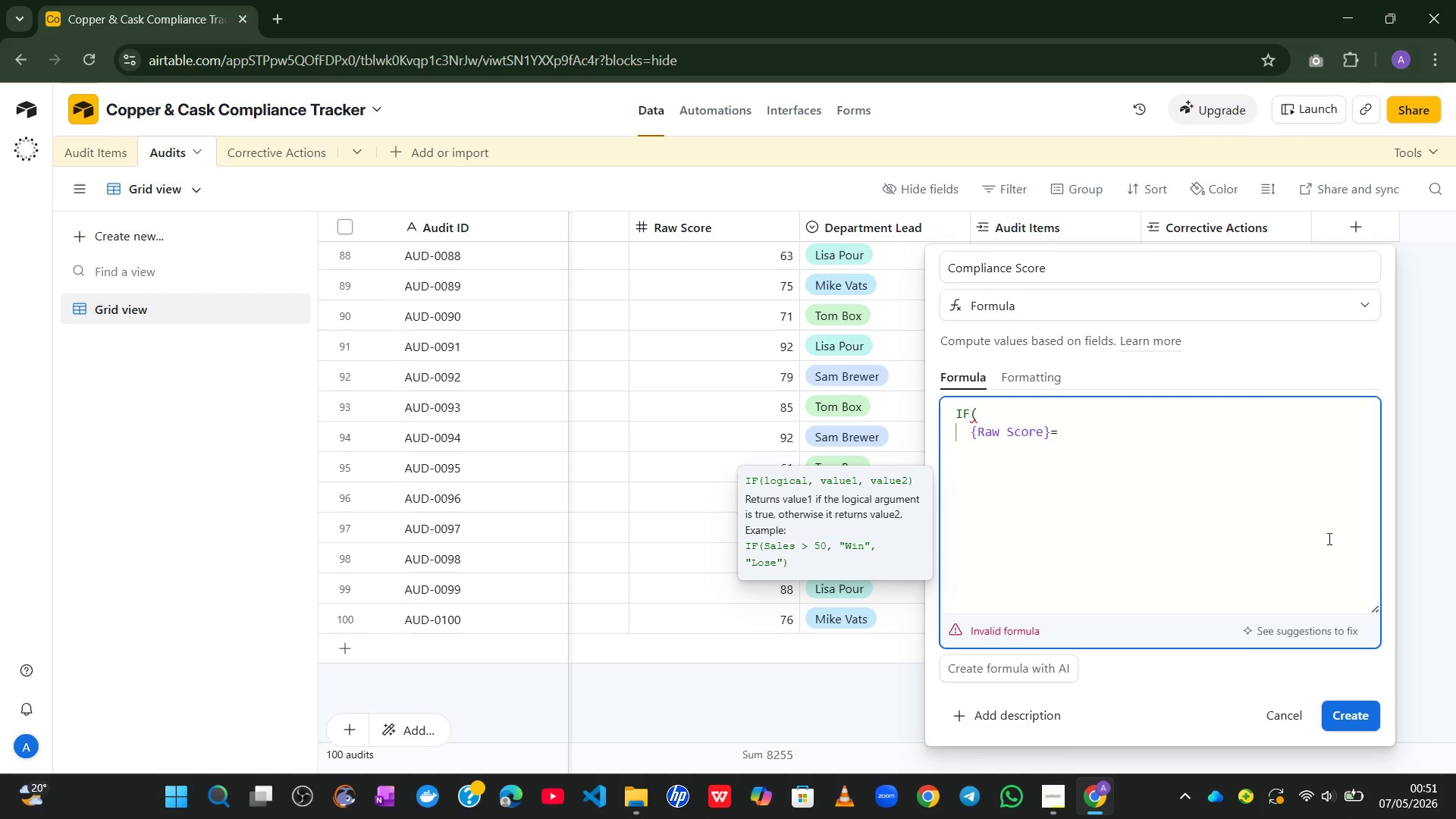 
key(Shift+2)
 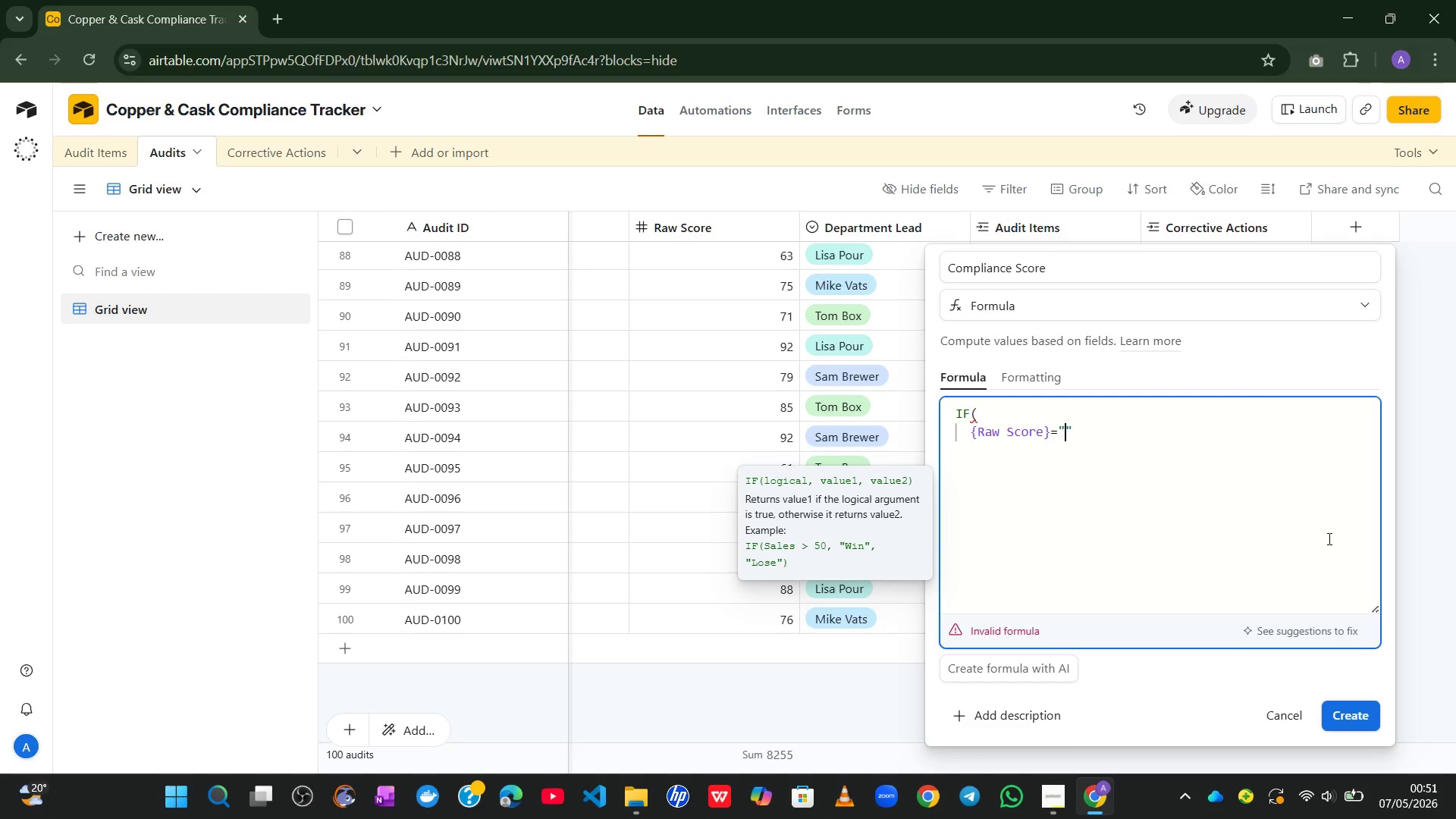 
key(ArrowRight)
 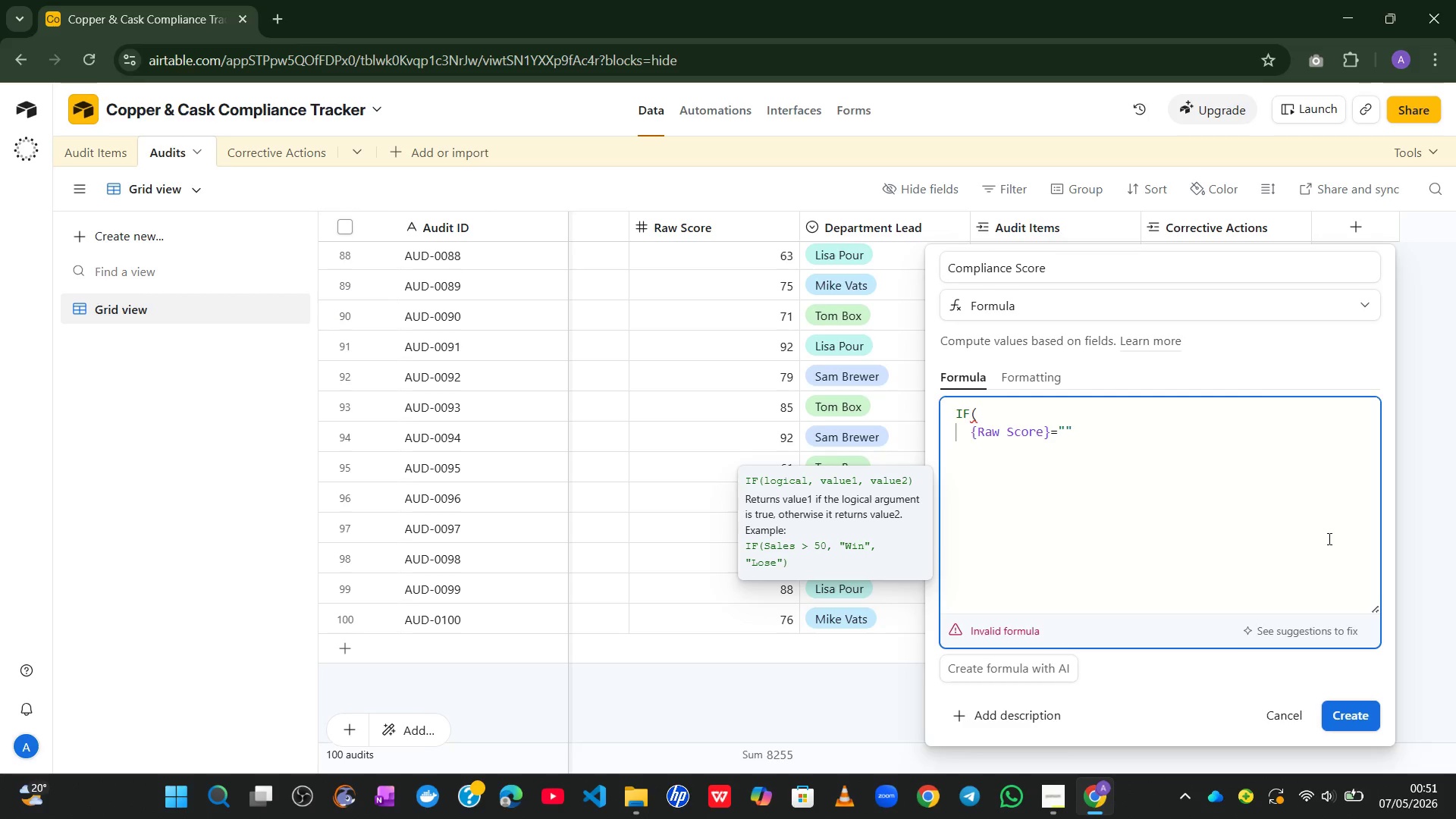 
key(Comma)
 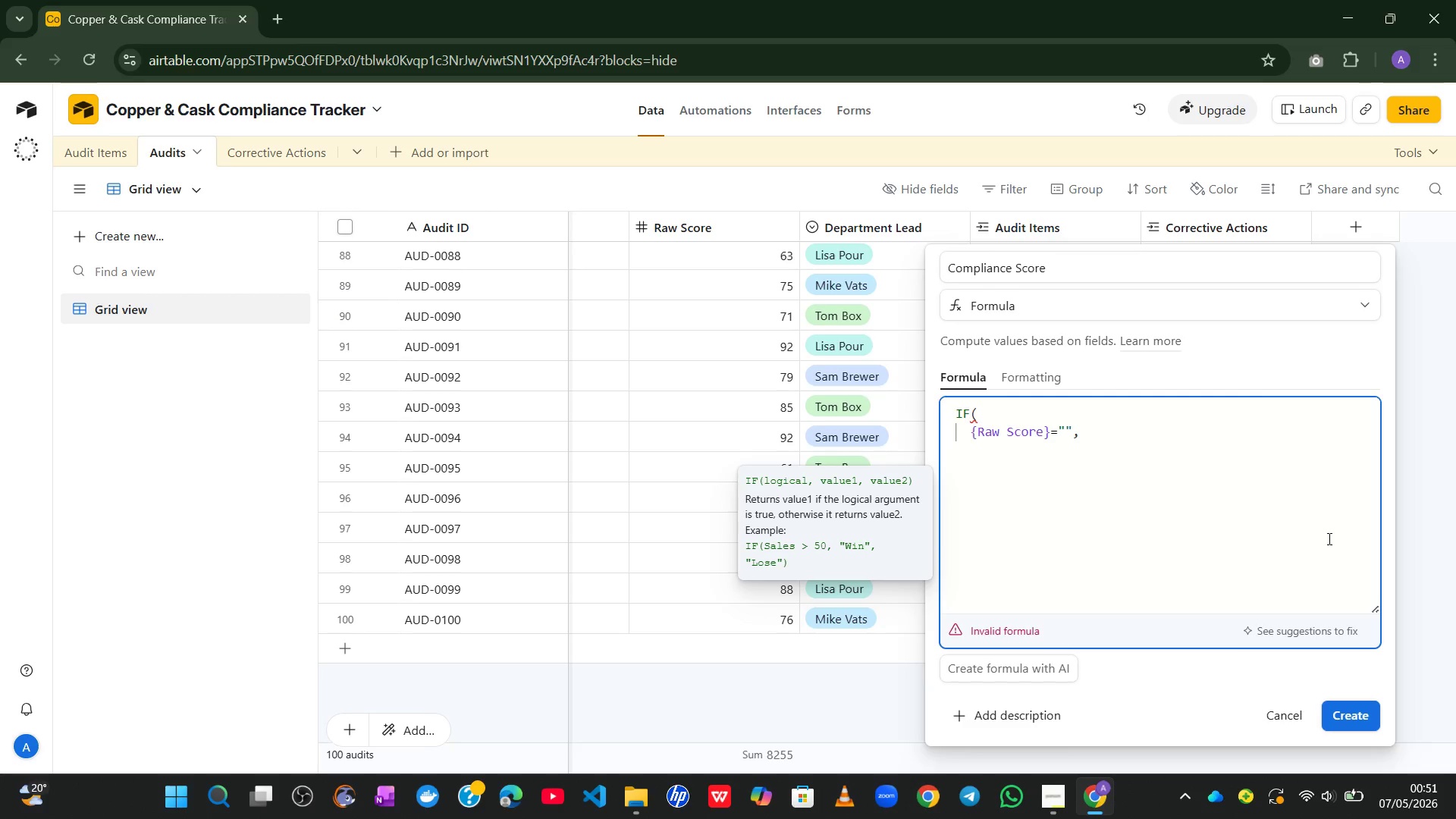 
key(Enter)
 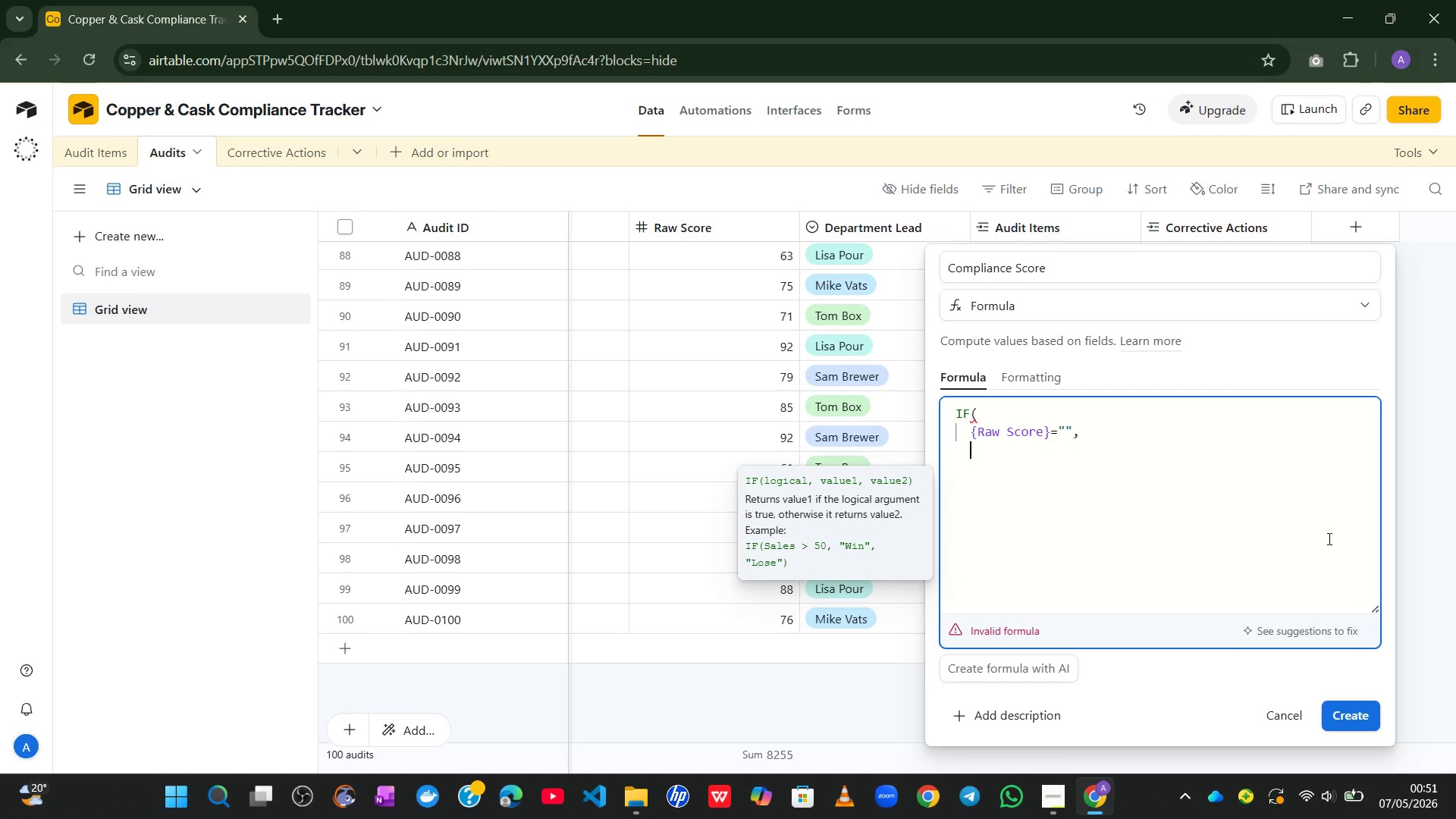 
key(Shift+2)
 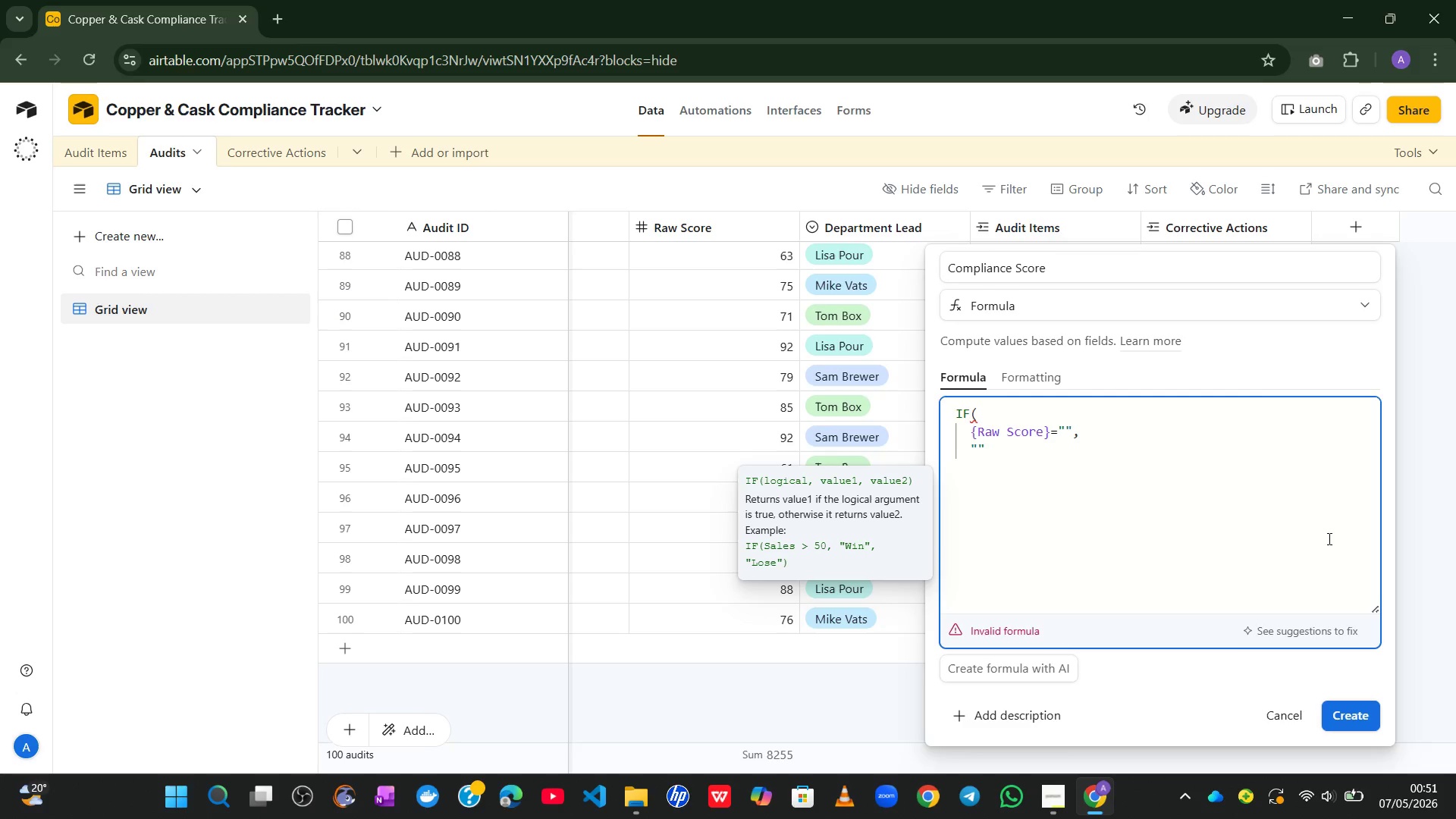 
key(ArrowRight)
 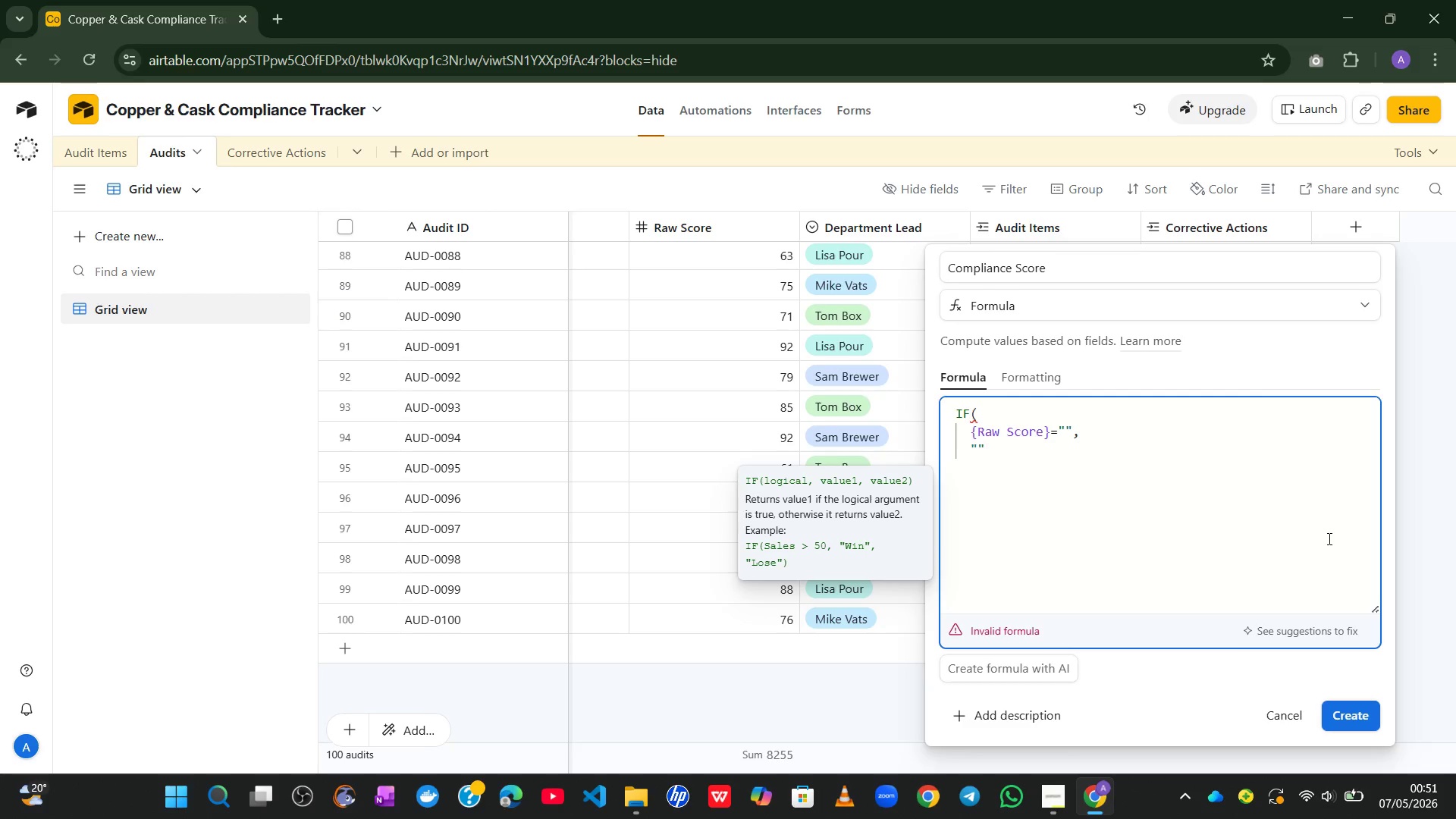 
key(Comma)
 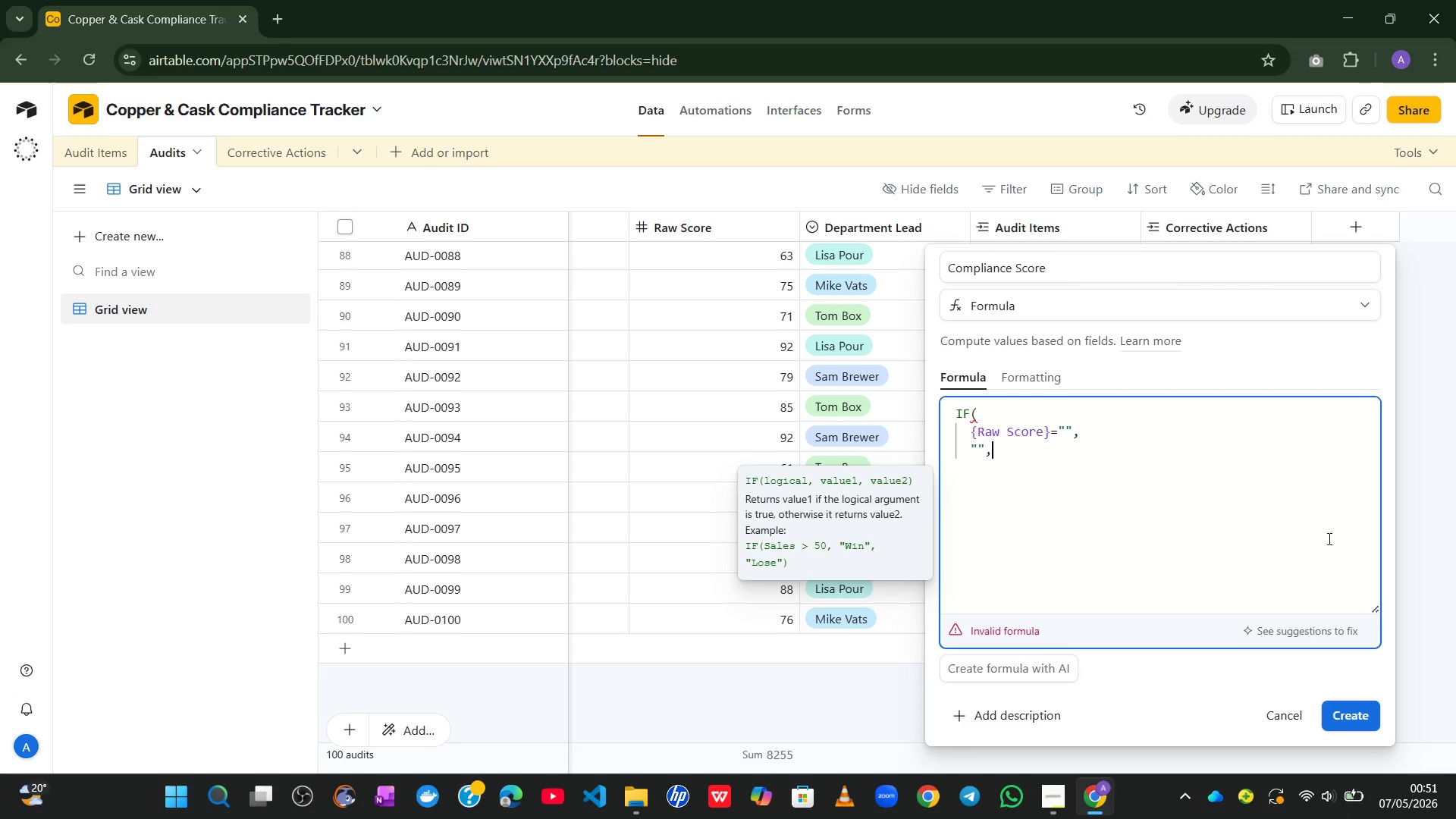 
key(Enter)
 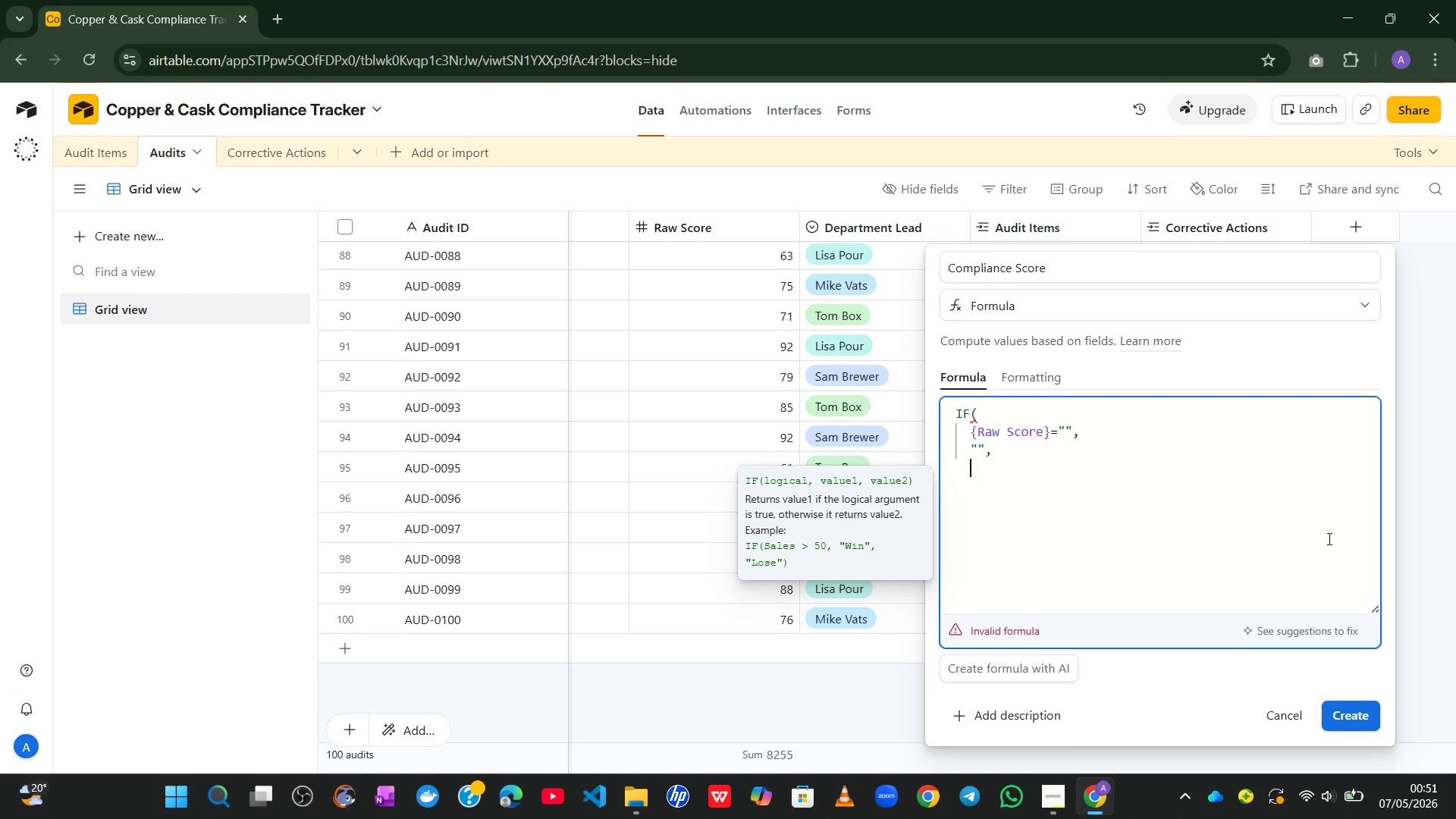 
type(raw)
key(Tab)
 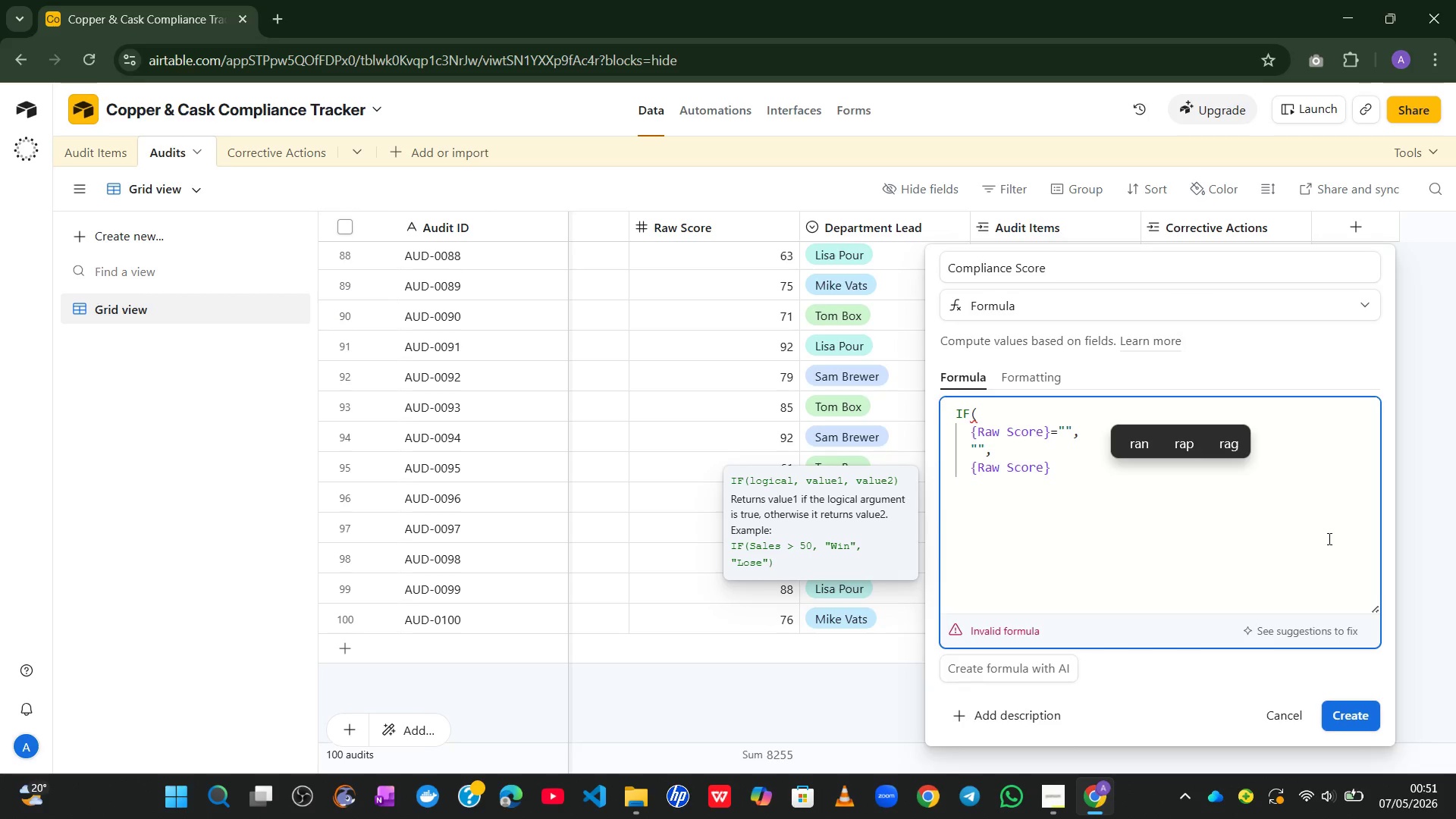 
type( & @%)
 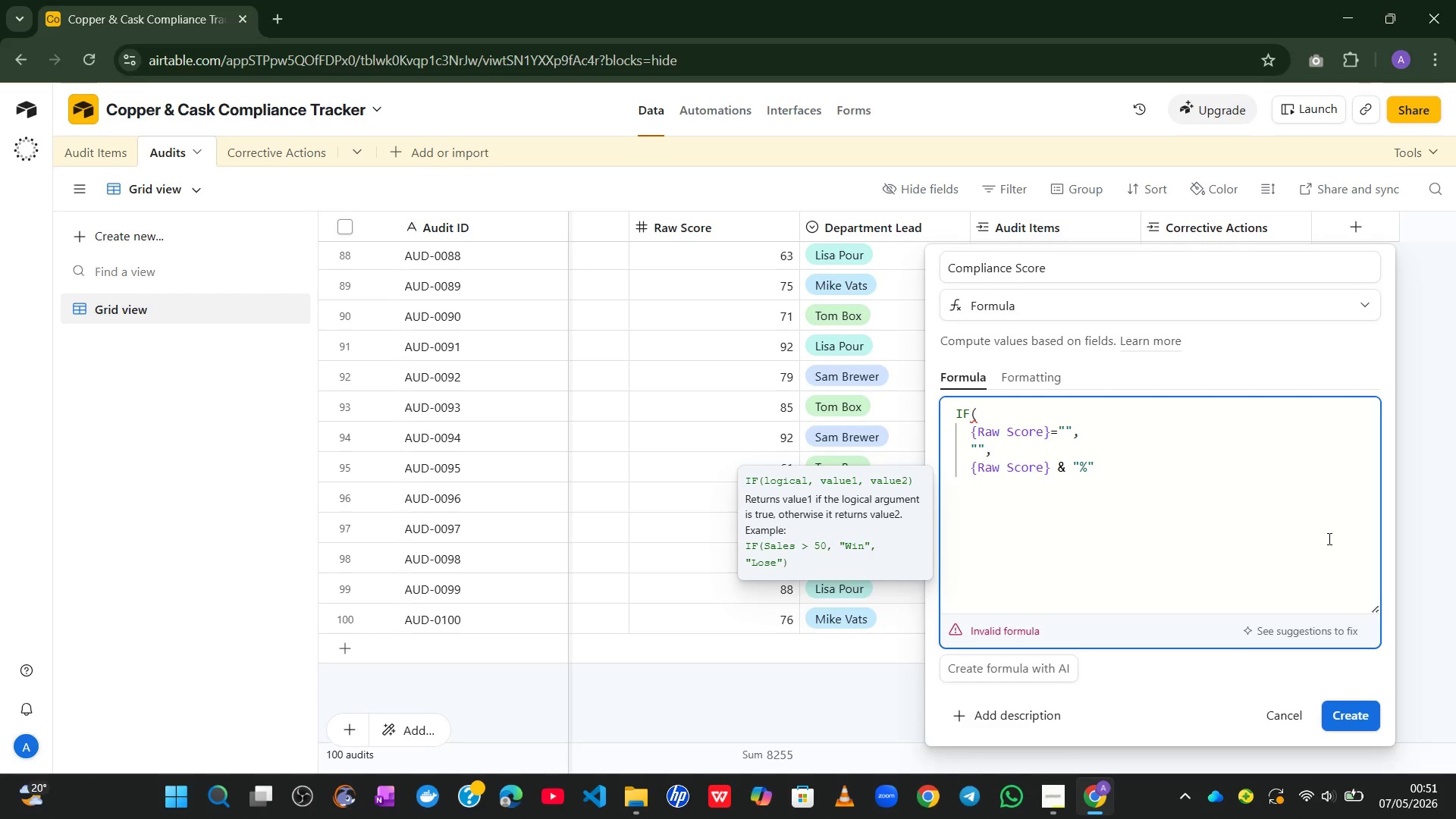 
key(ArrowRight)
 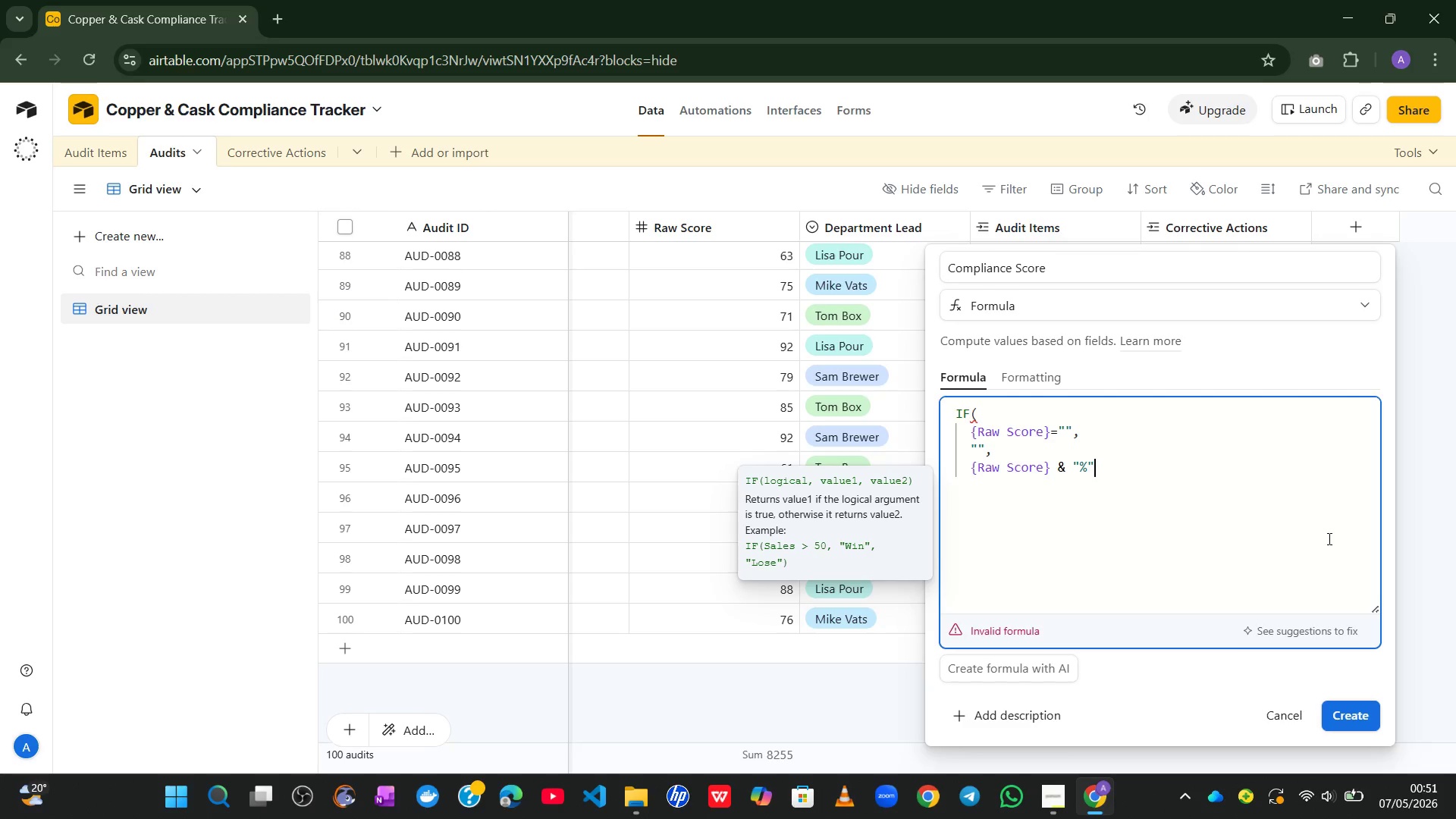 
key(Enter)
 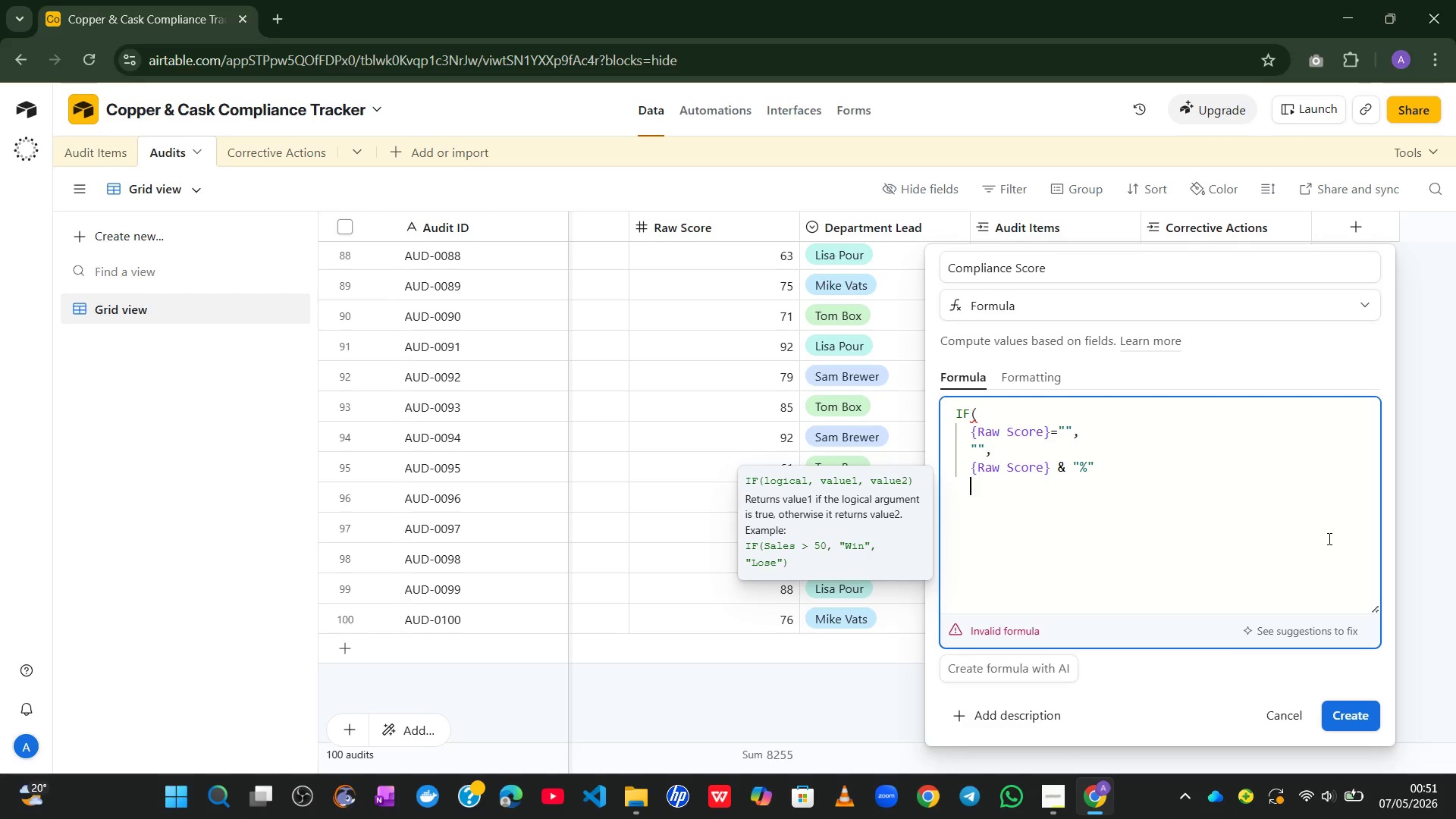 
key(Shift+0)
 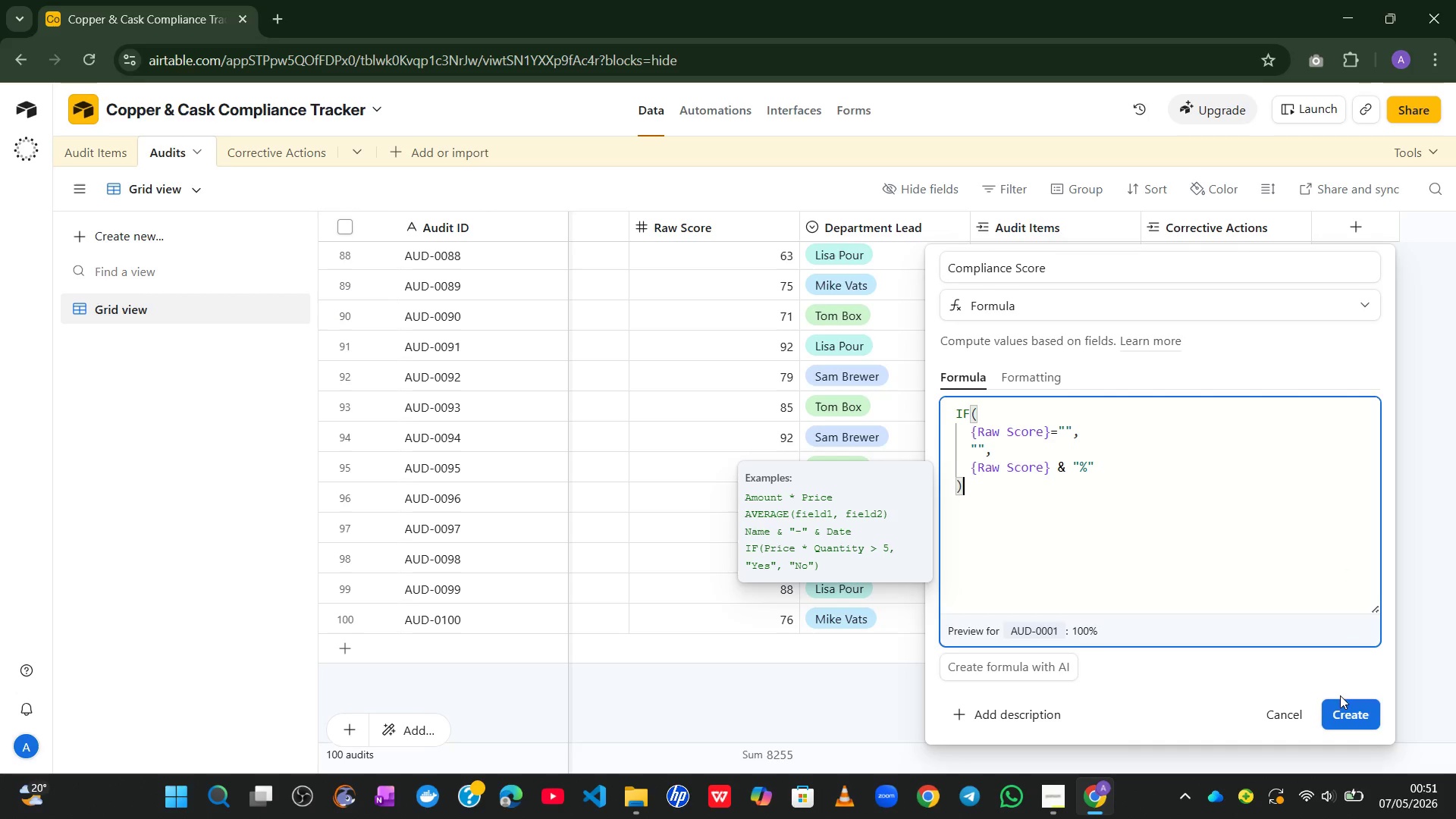 
left_click([1340, 714])
 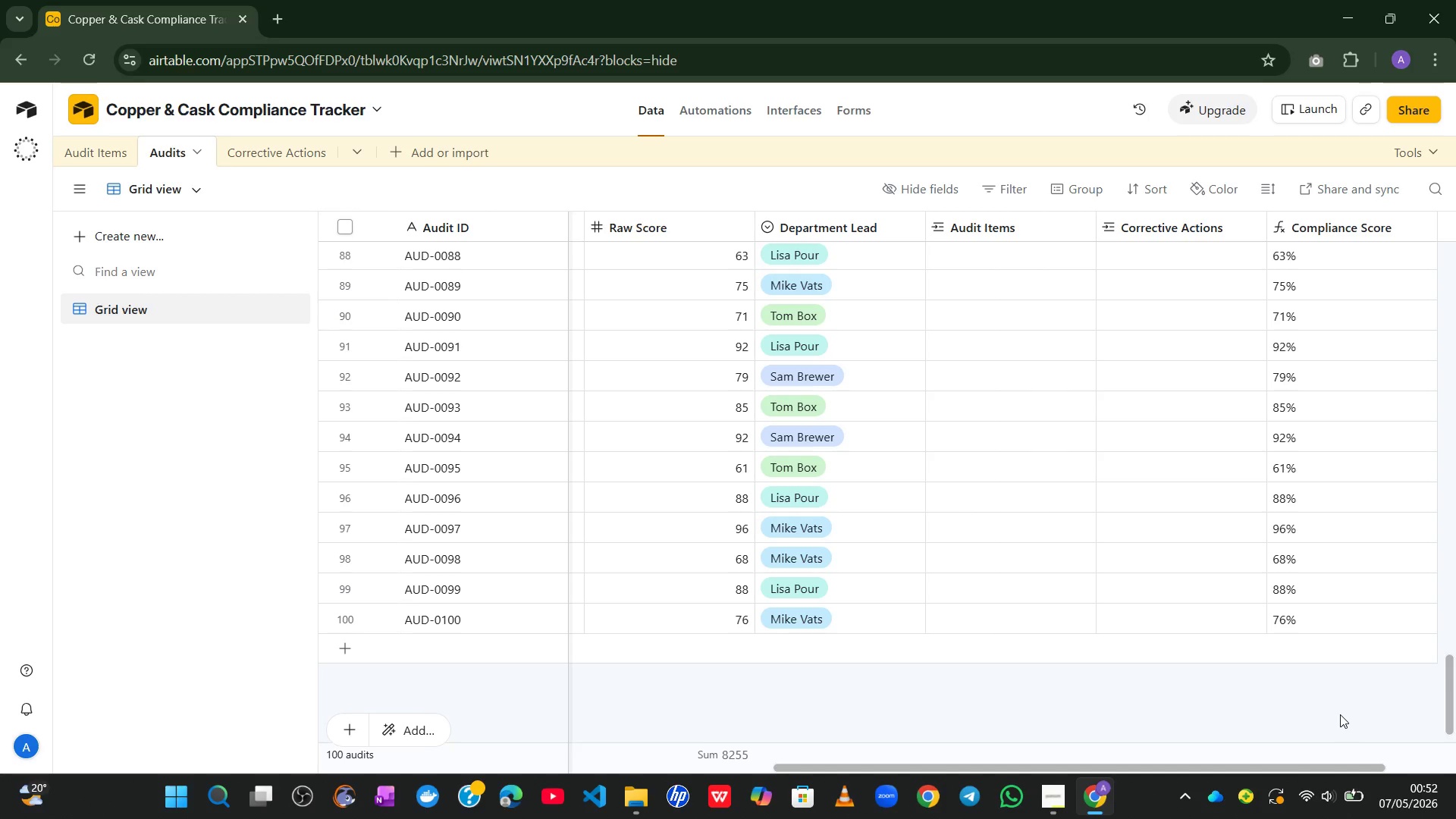 
wait(32.34)
 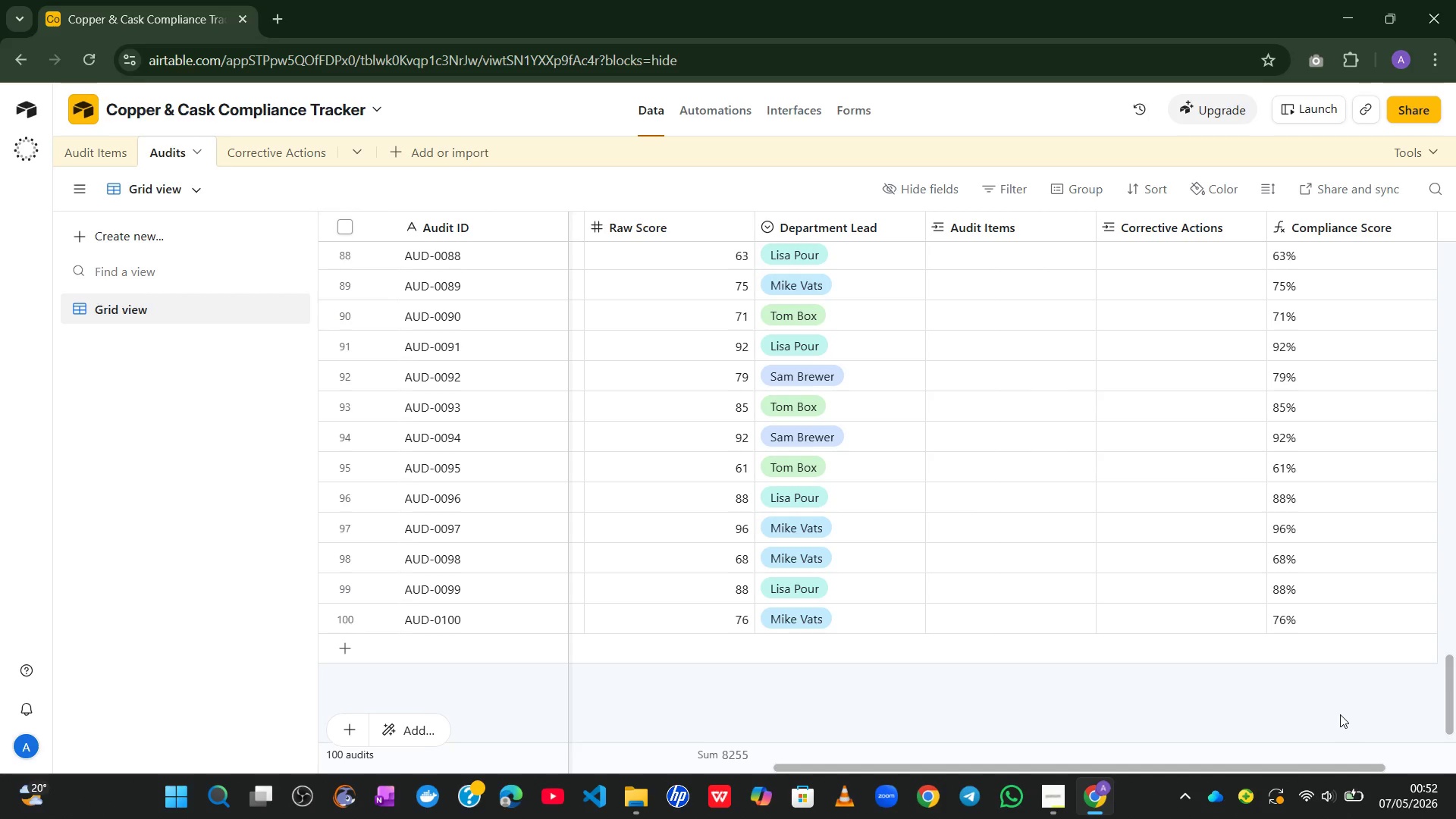 
left_click([1345, 228])
 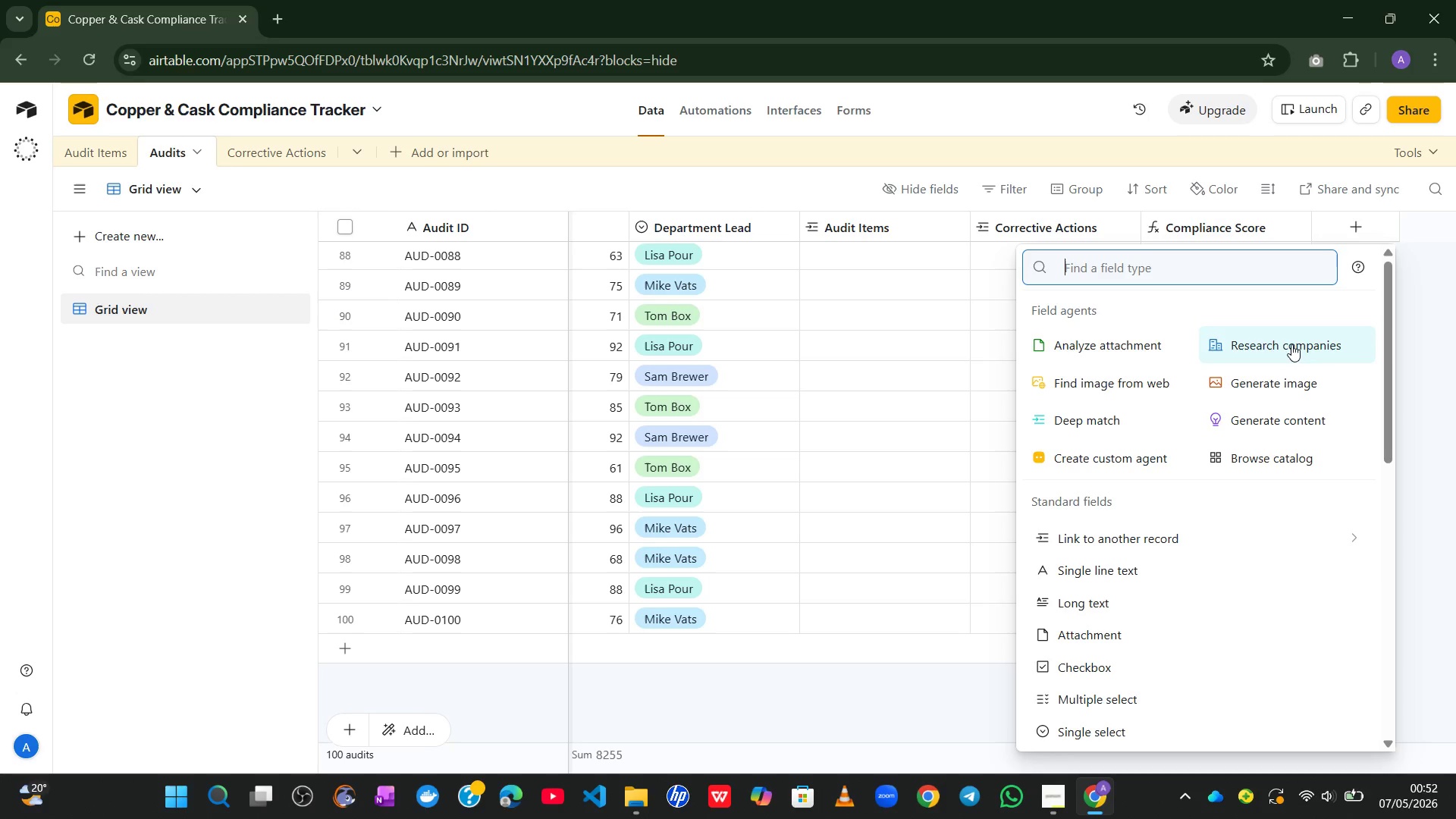 
key(F)
 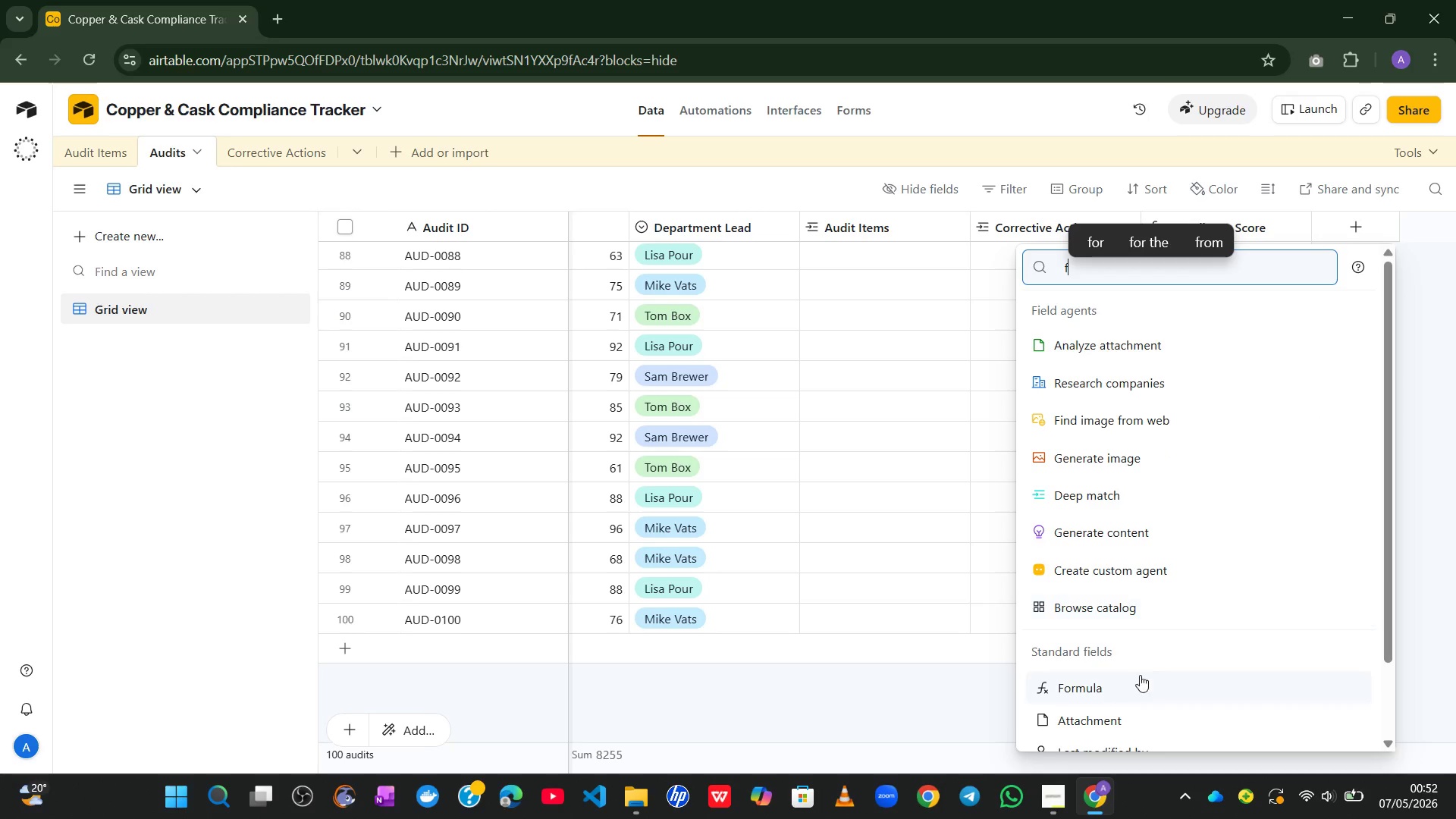 
left_click([1131, 689])
 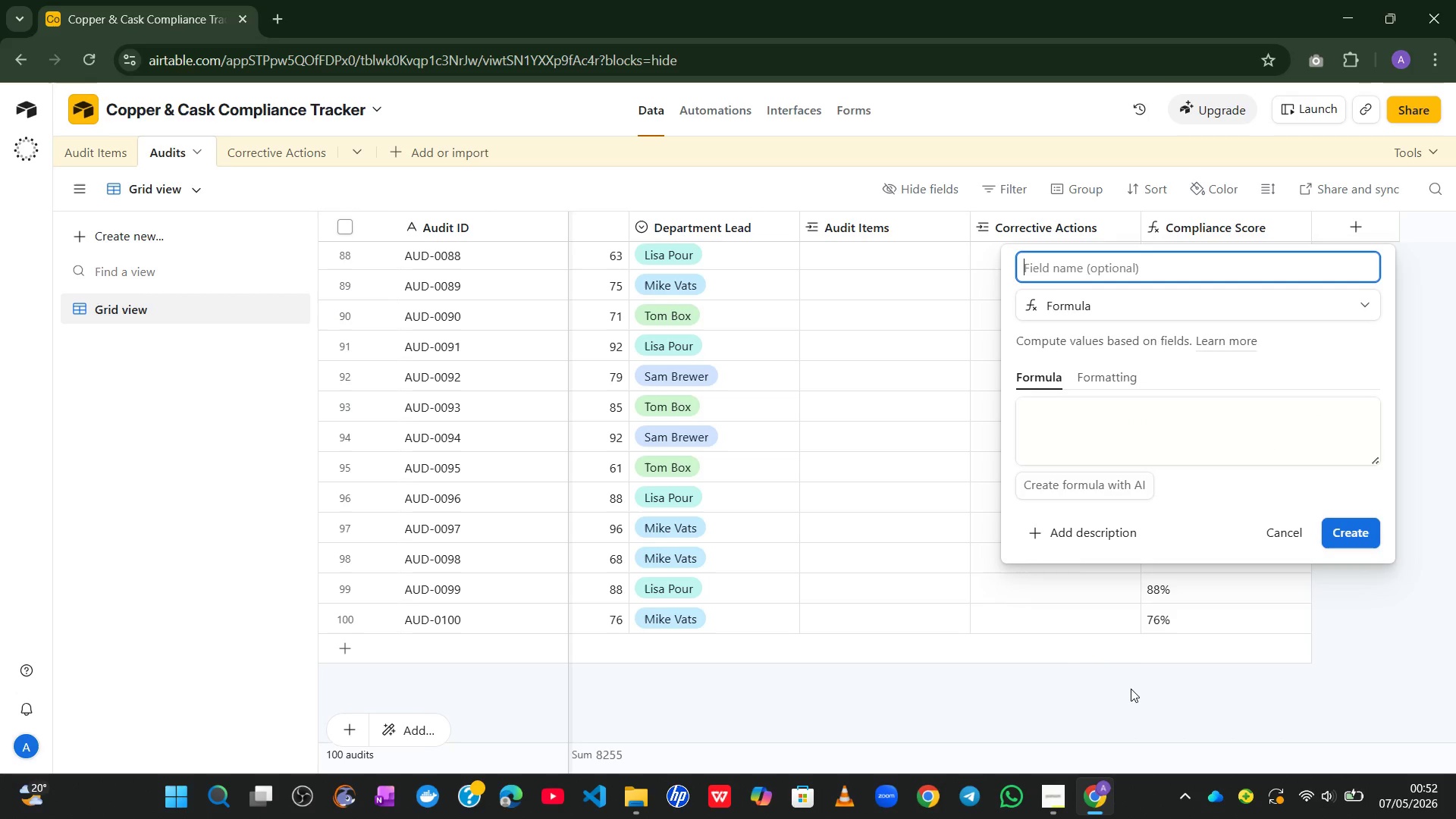 
type(Score Status)
 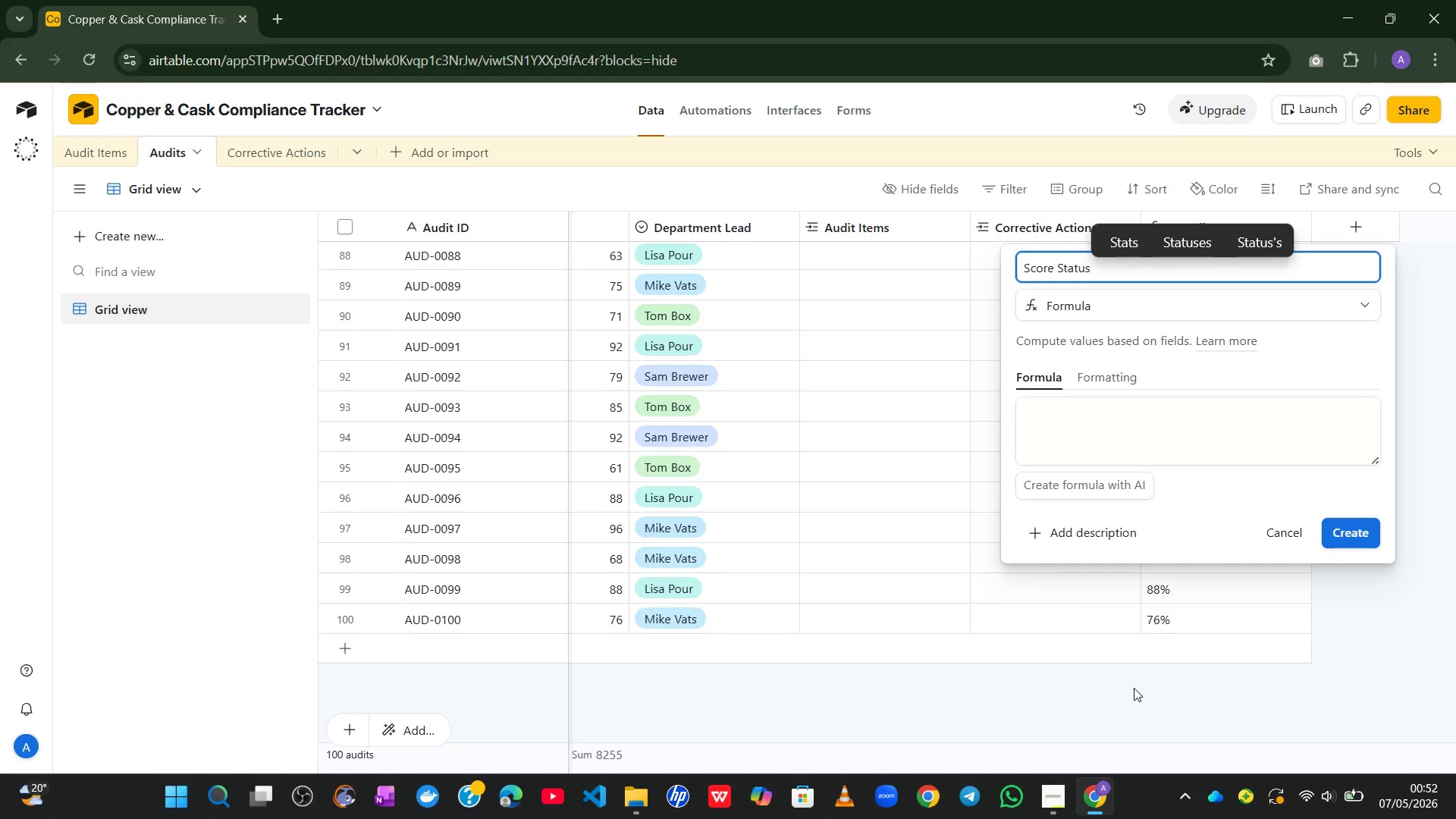 
wait(8.47)
 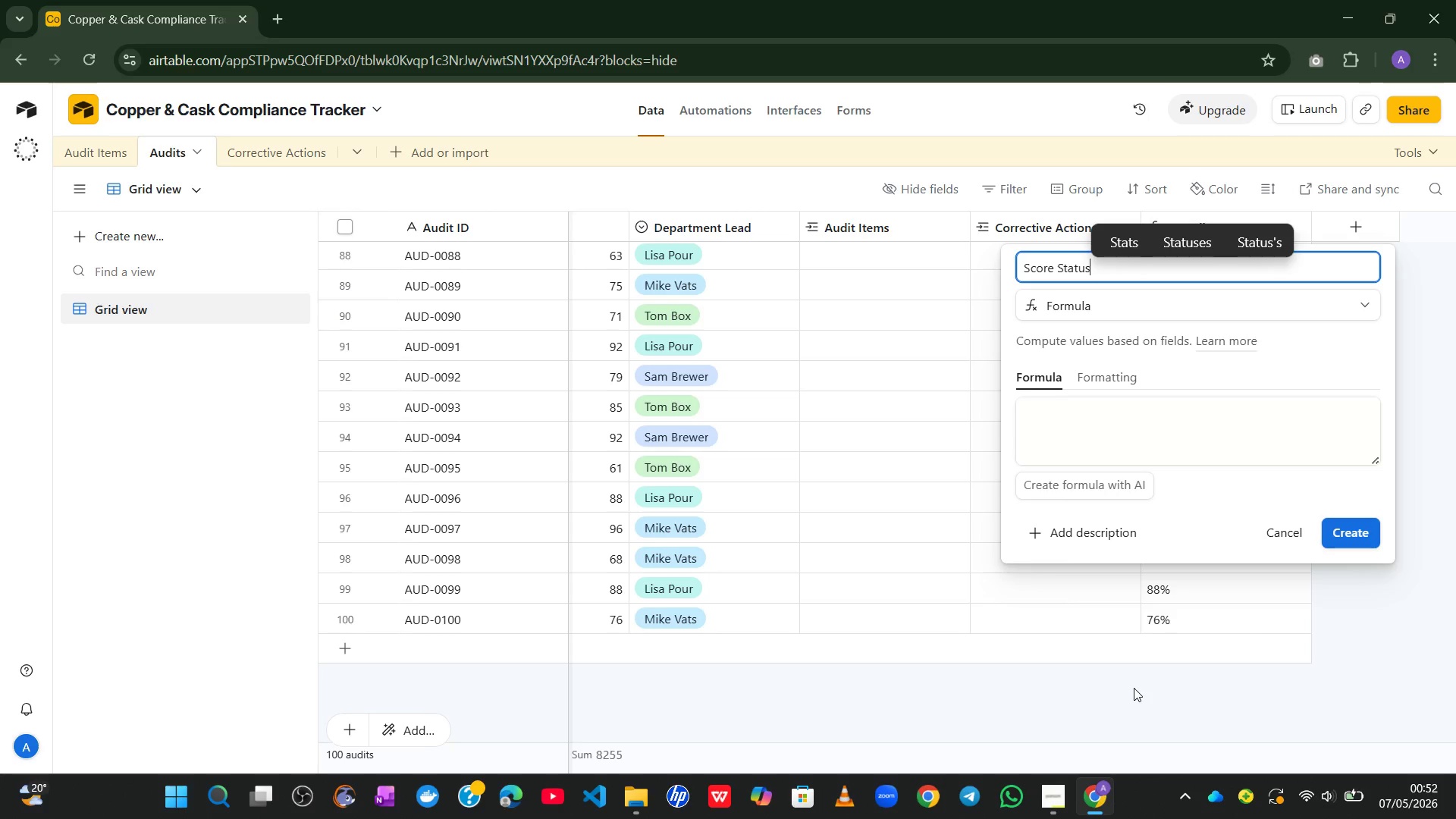 
left_click_drag(start_coordinate=[1374, 461], to_coordinate=[1439, 658])
 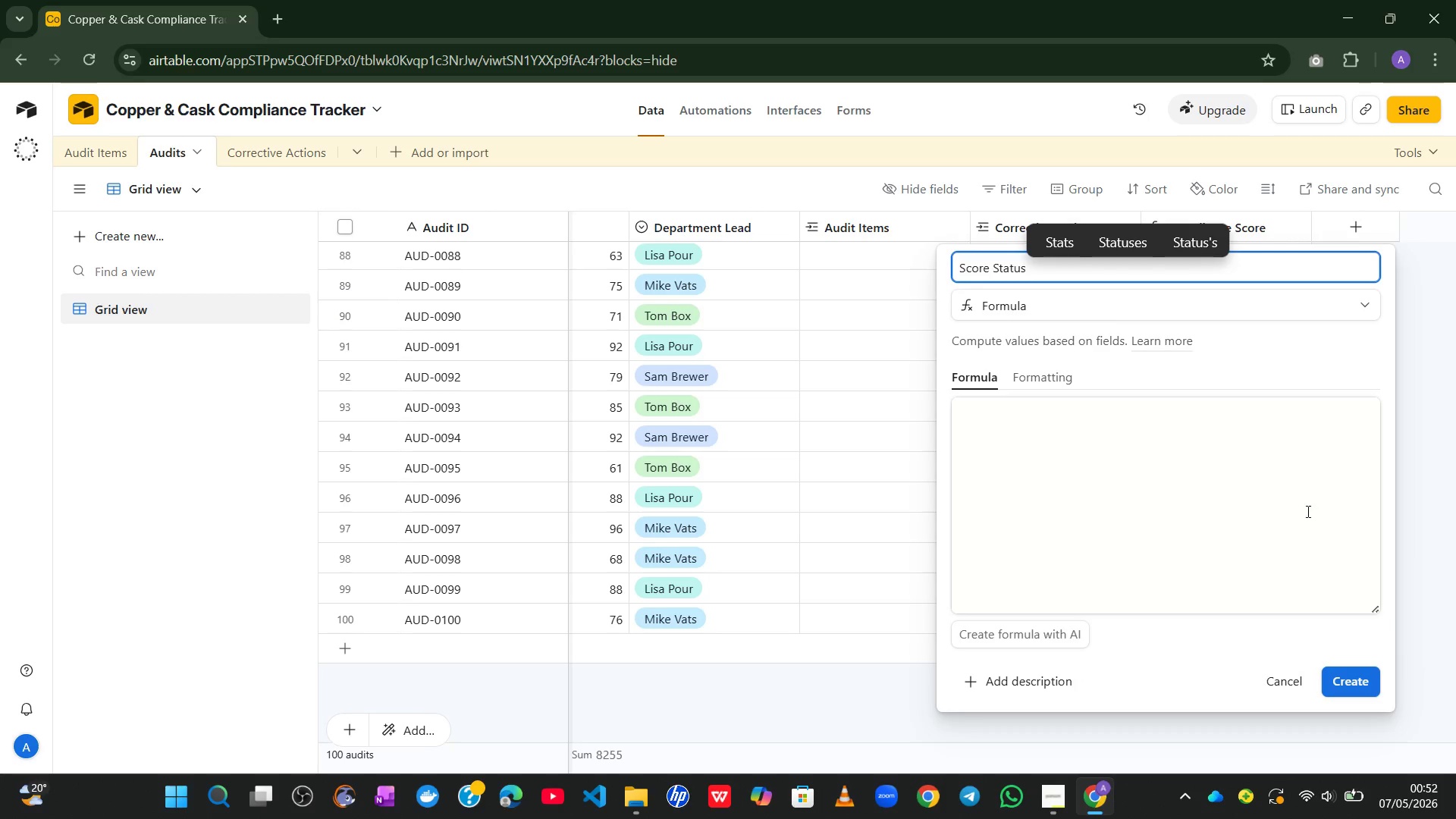 
left_click([1304, 507])
 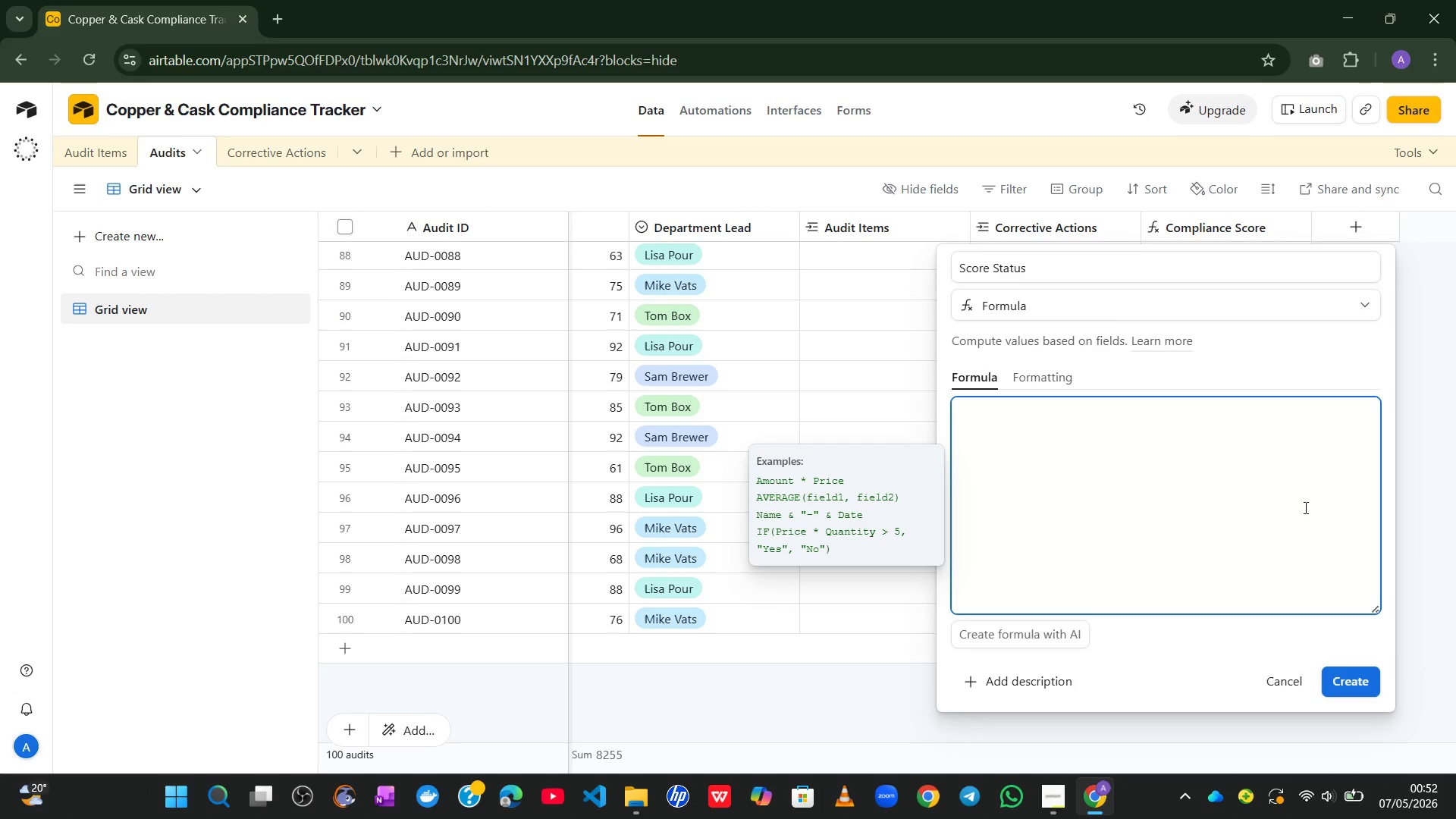 
type(if)
key(Tab)
 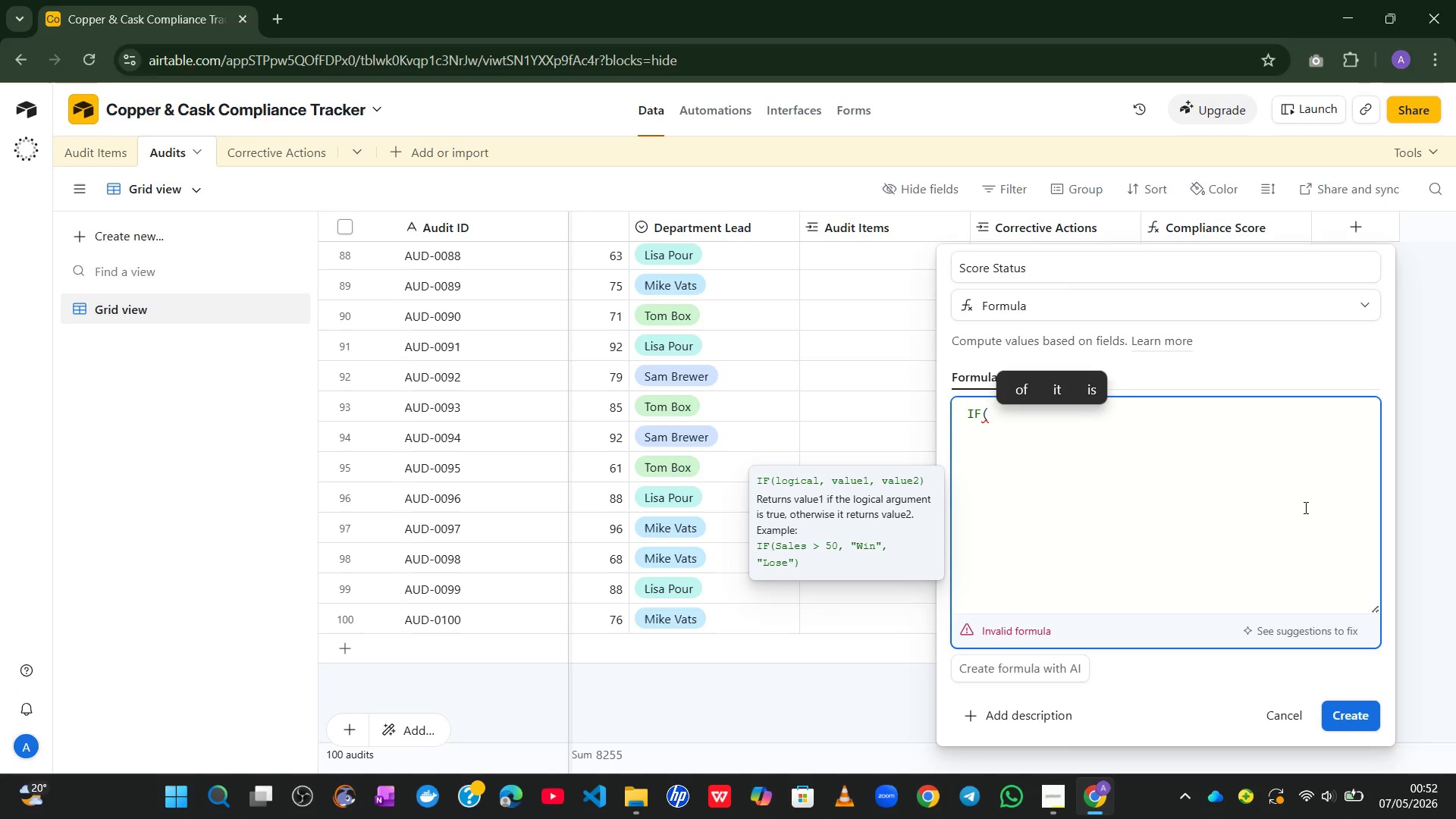 
key(Enter)
 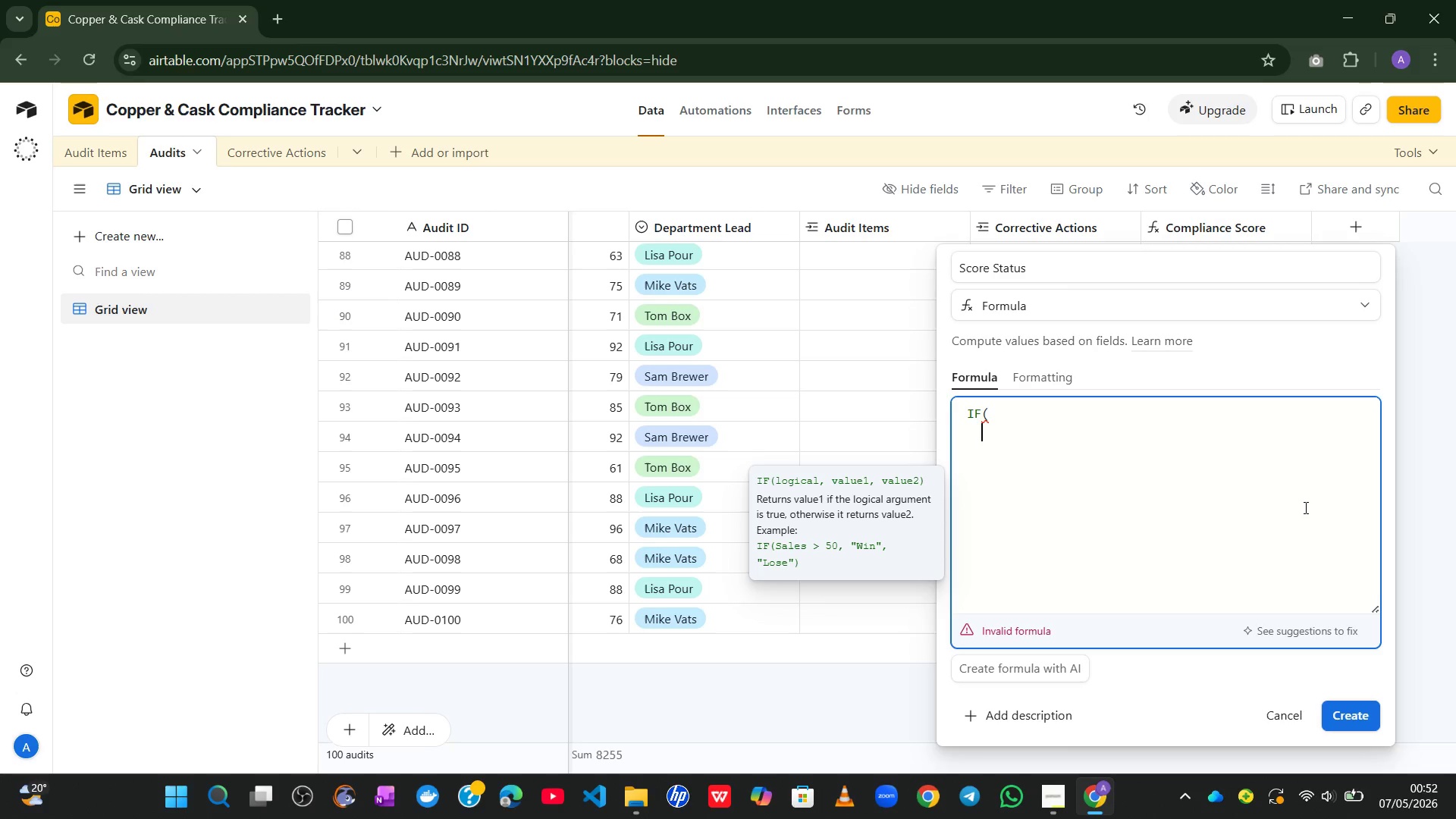 
type(raw)
key(Tab)
type( < 75,@)
 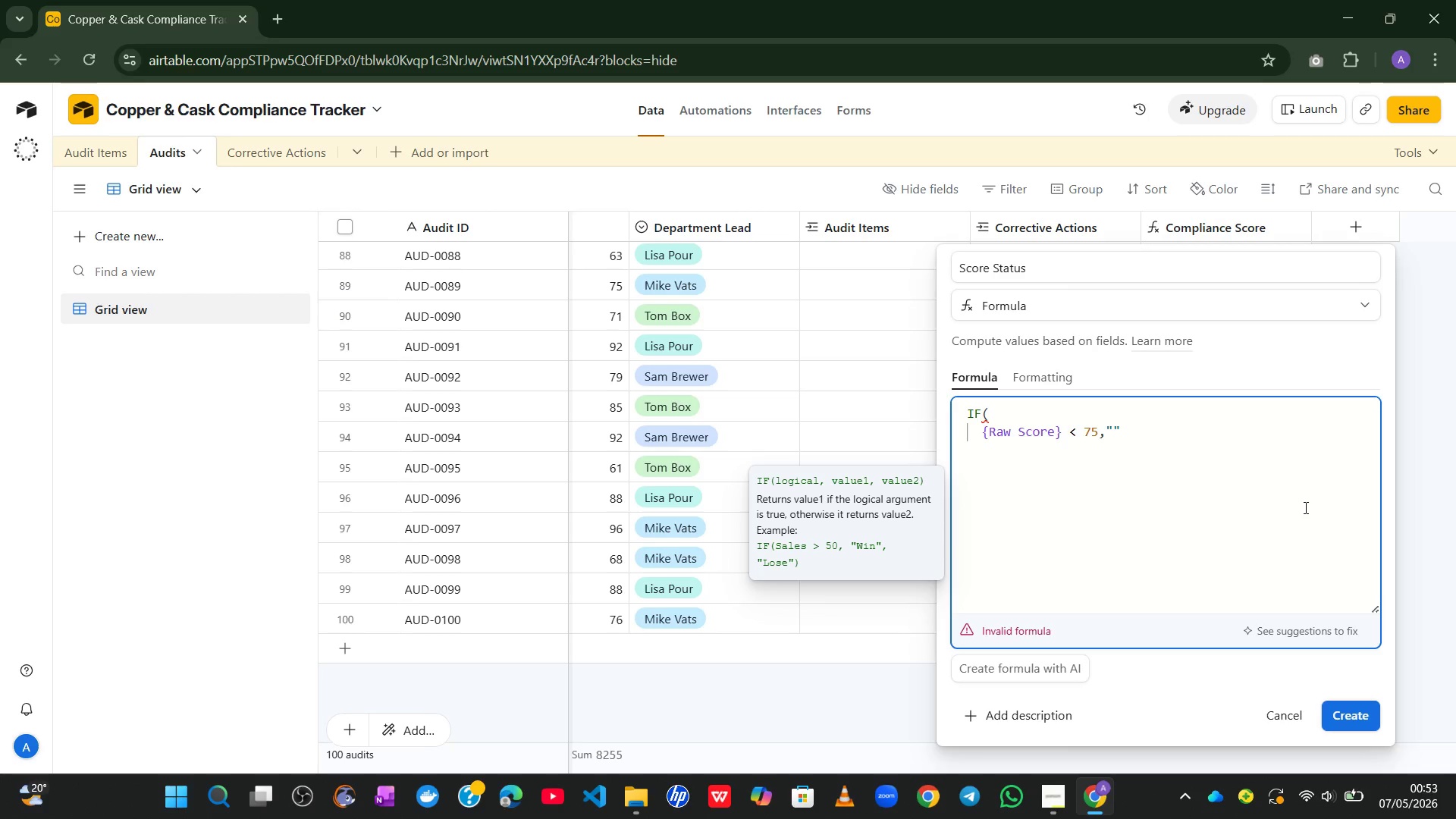 
key(Alt+Control+Meta+Shift+ShiftLeft)
 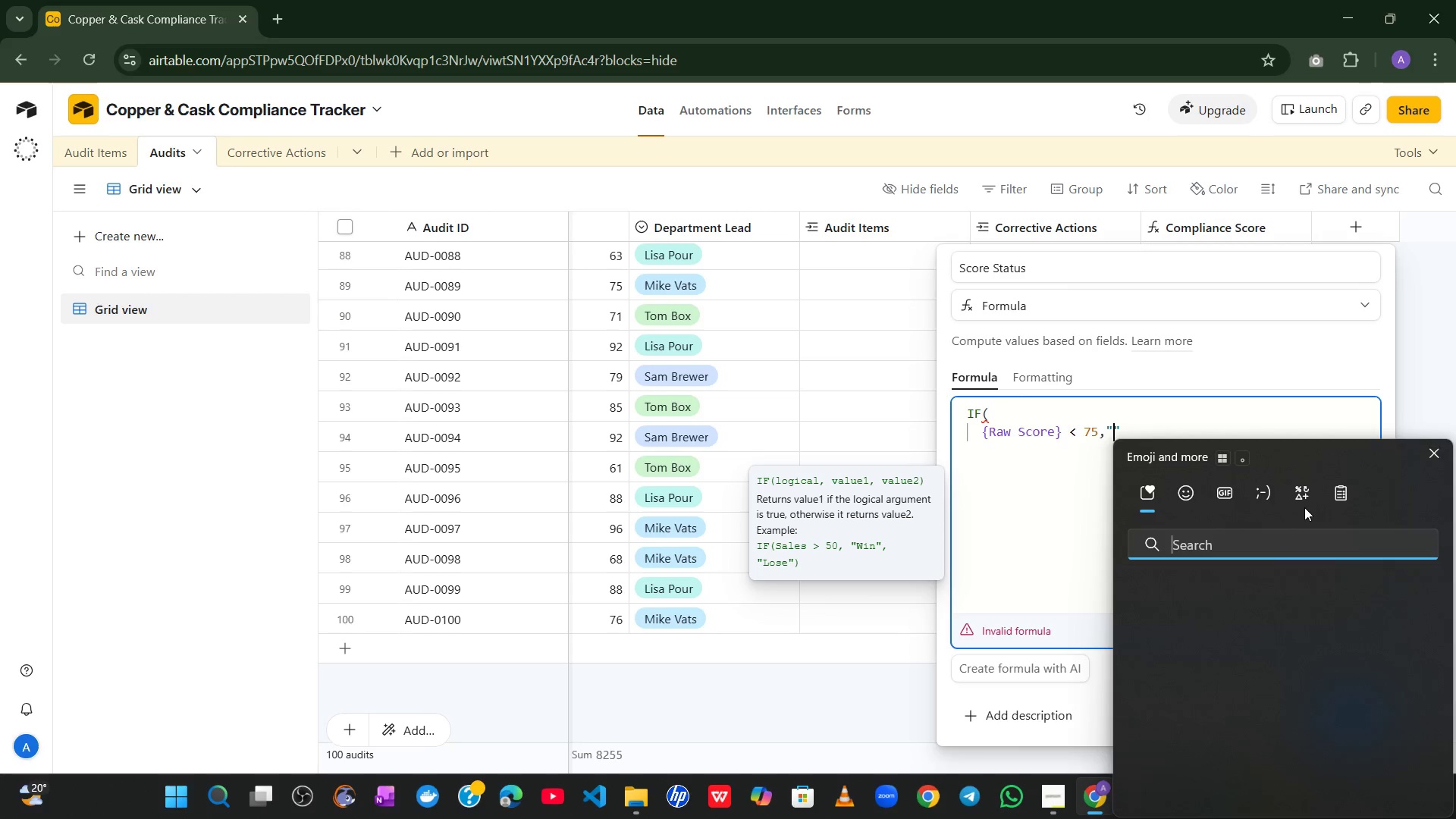 
key(Meta+MetaLeft)
 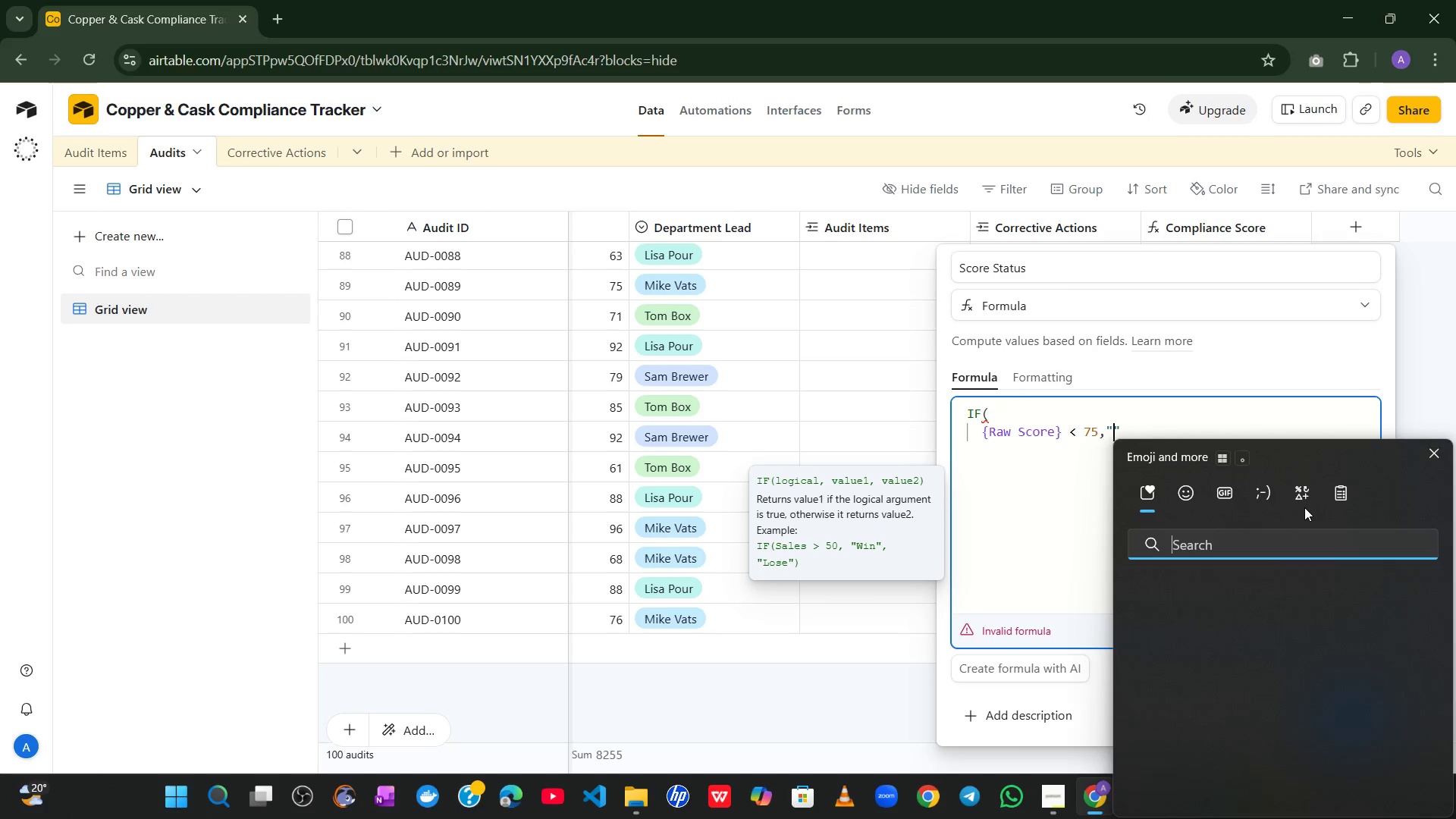 
key(Alt+Control+Meta+AltLeft)
 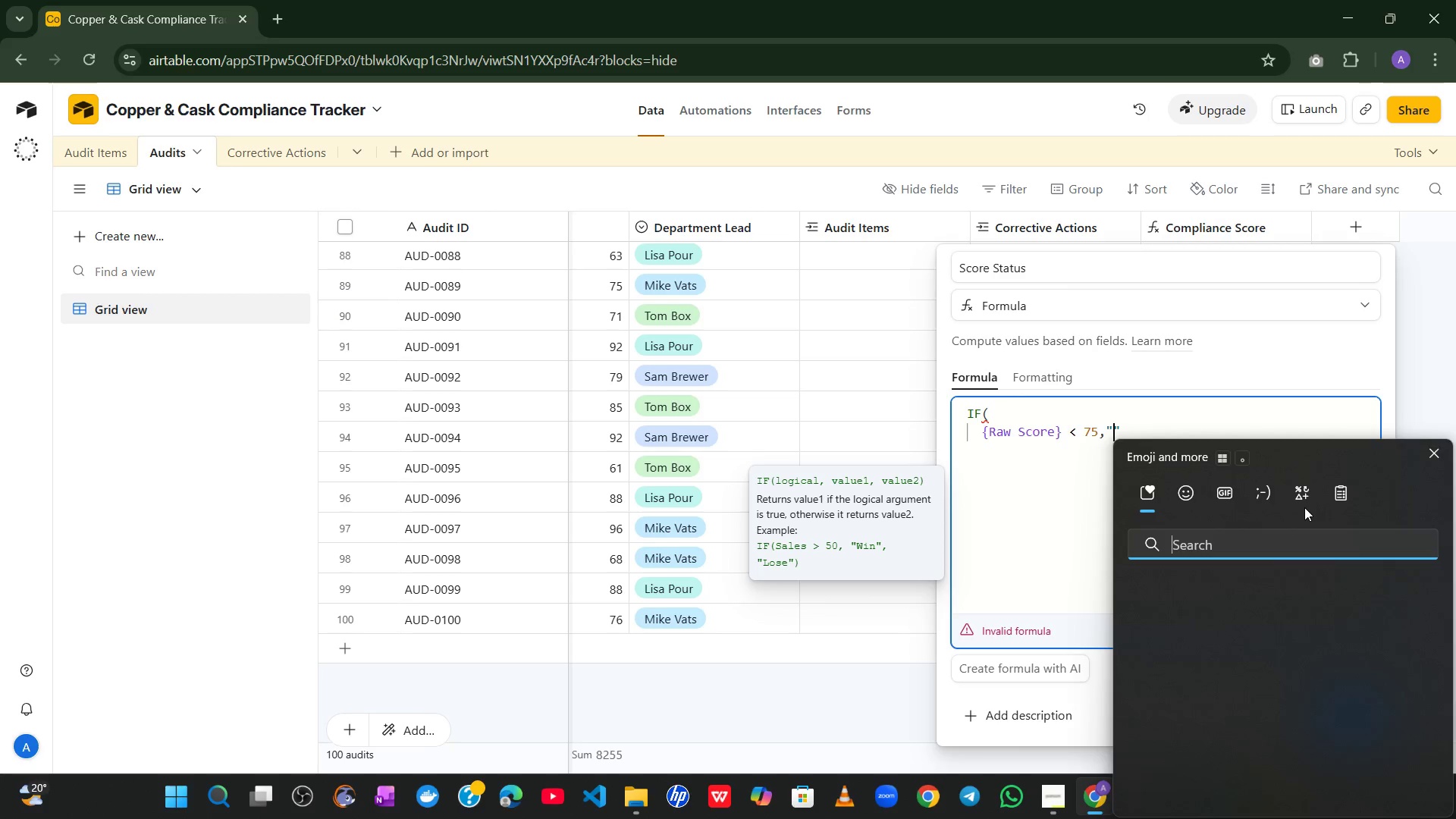 
key(Alt+Control+Meta+Shift+Space)
 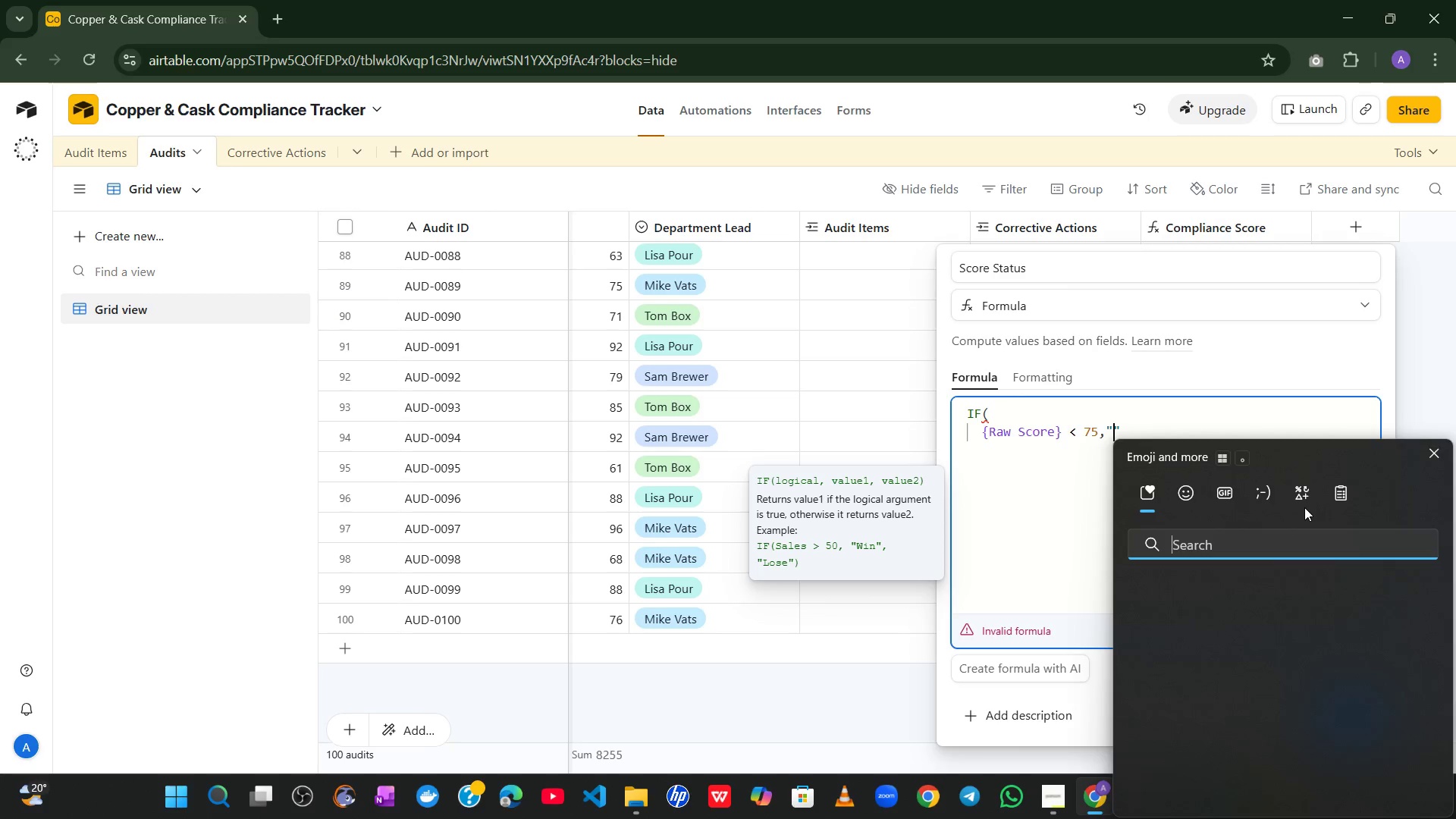 
key(Control+Meta+ControlLeft)
 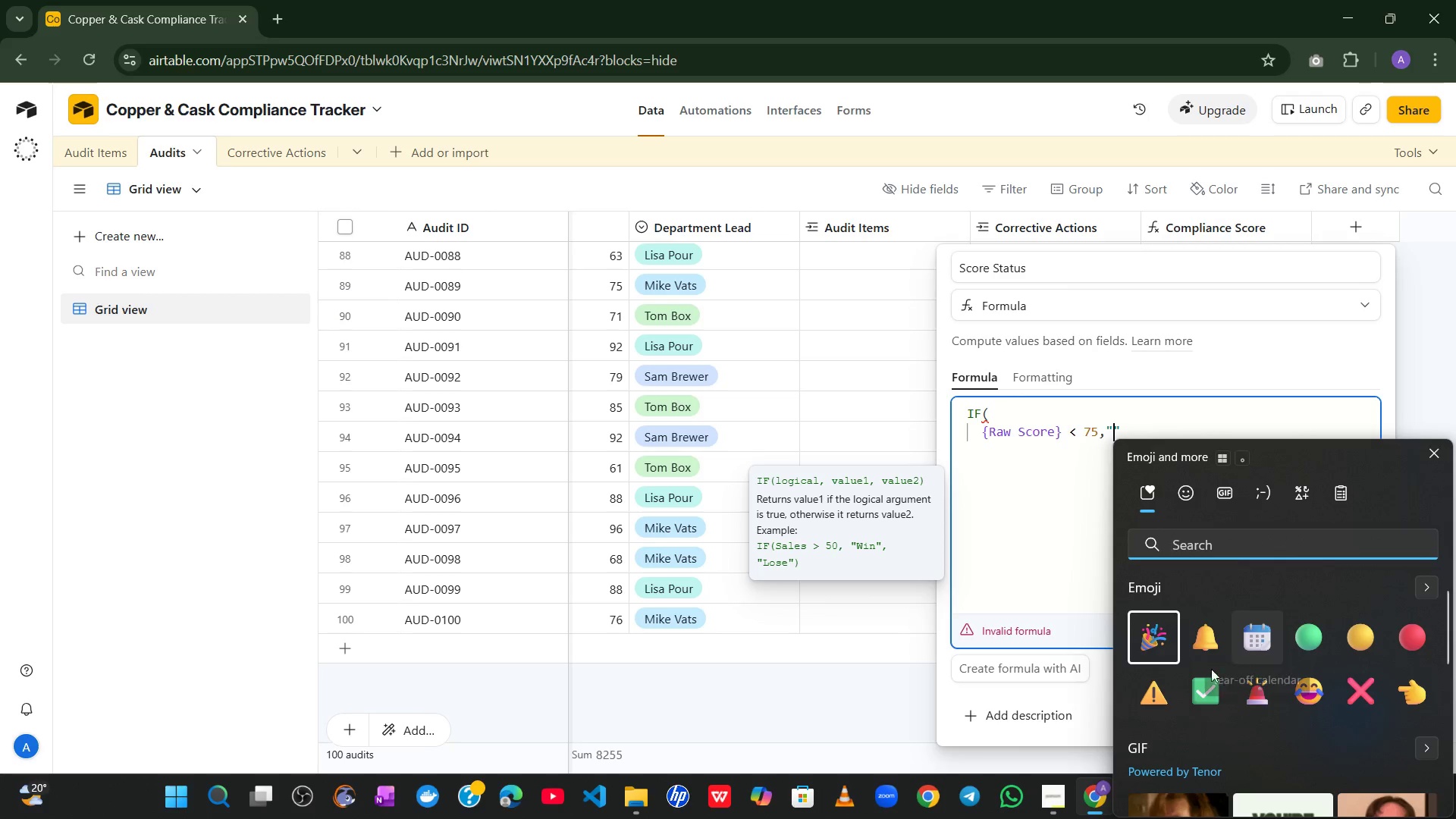 
left_click([1156, 692])
 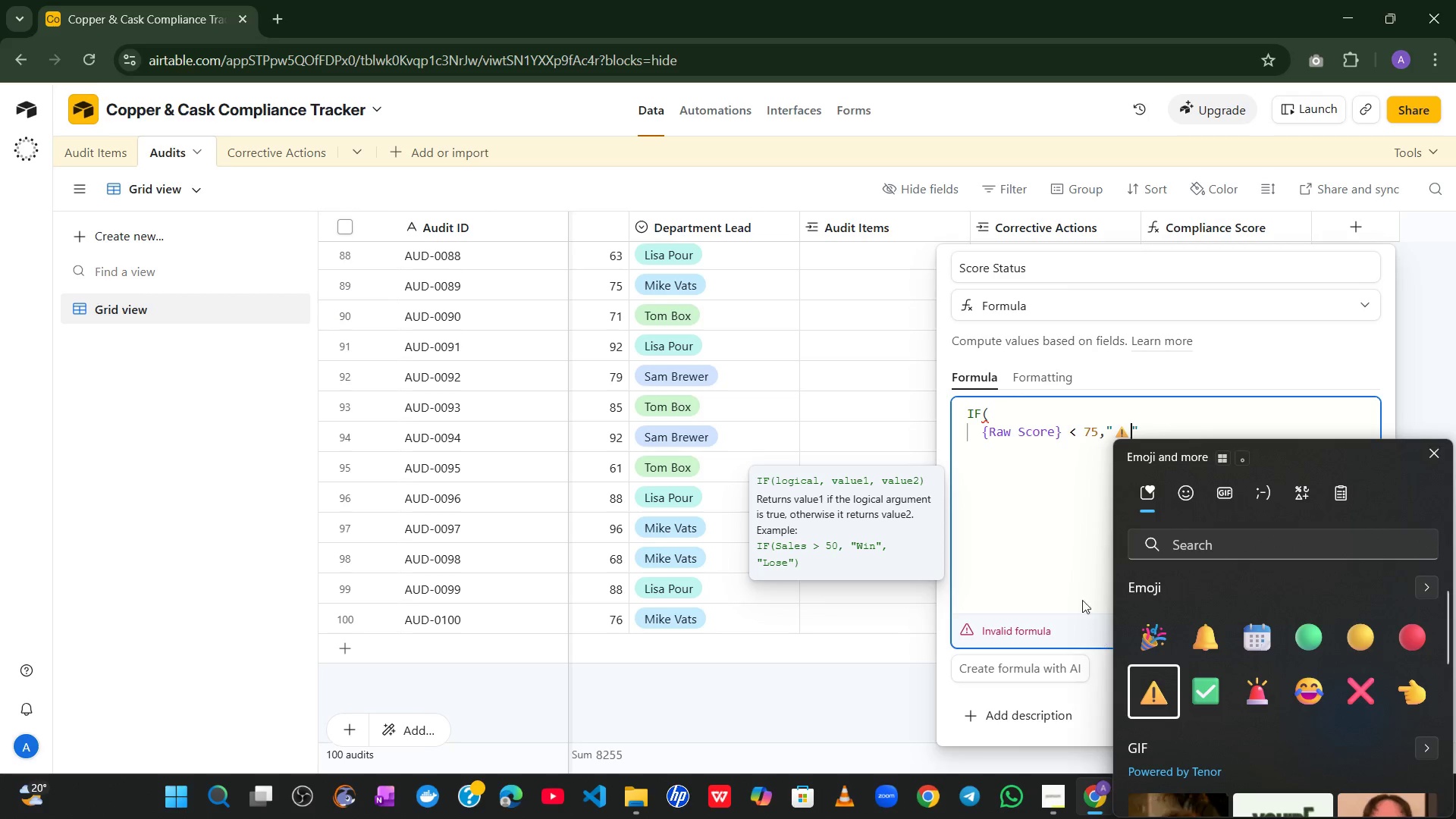 
left_click([1082, 597])
 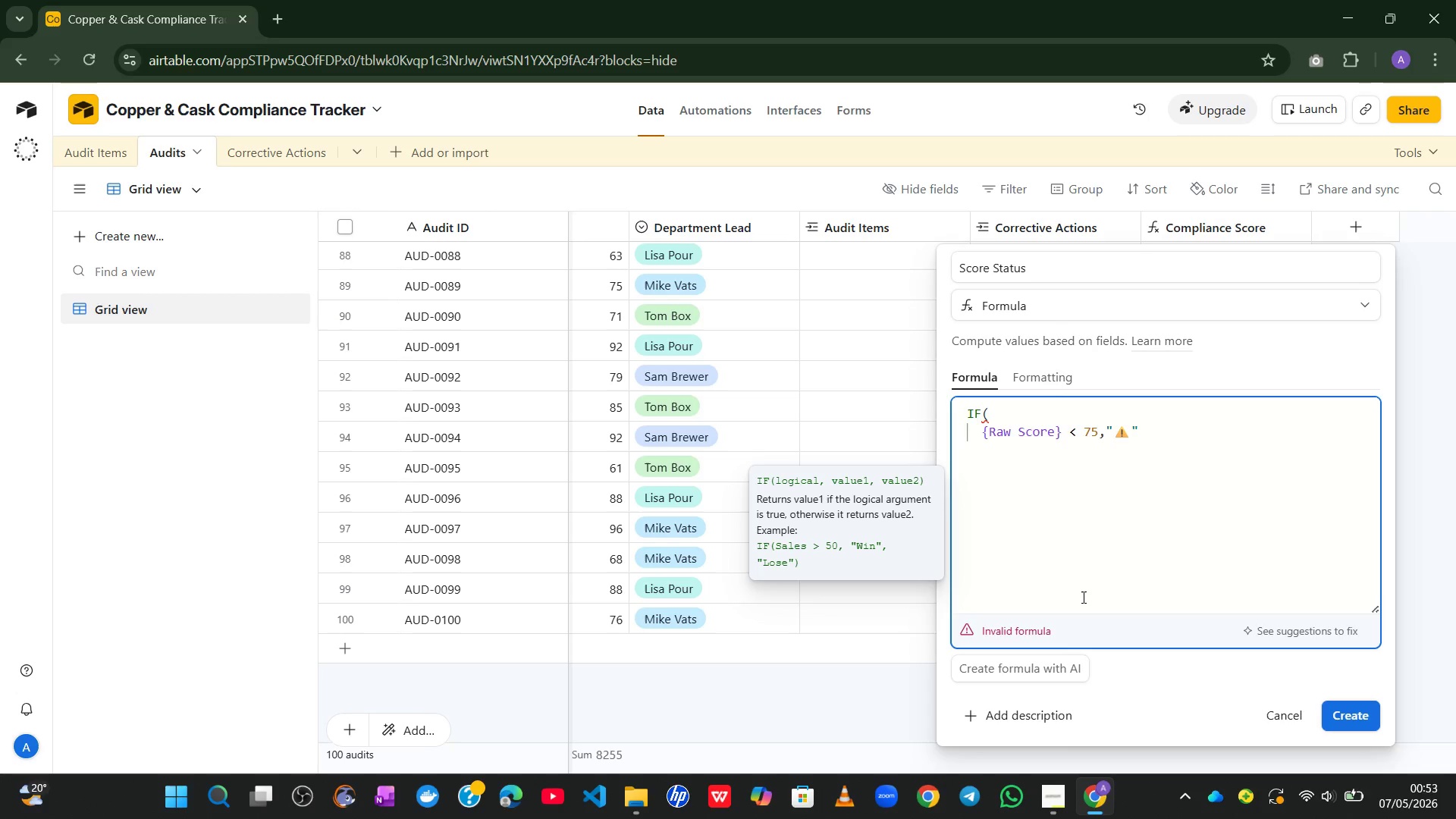 
type( Below Threshold)
 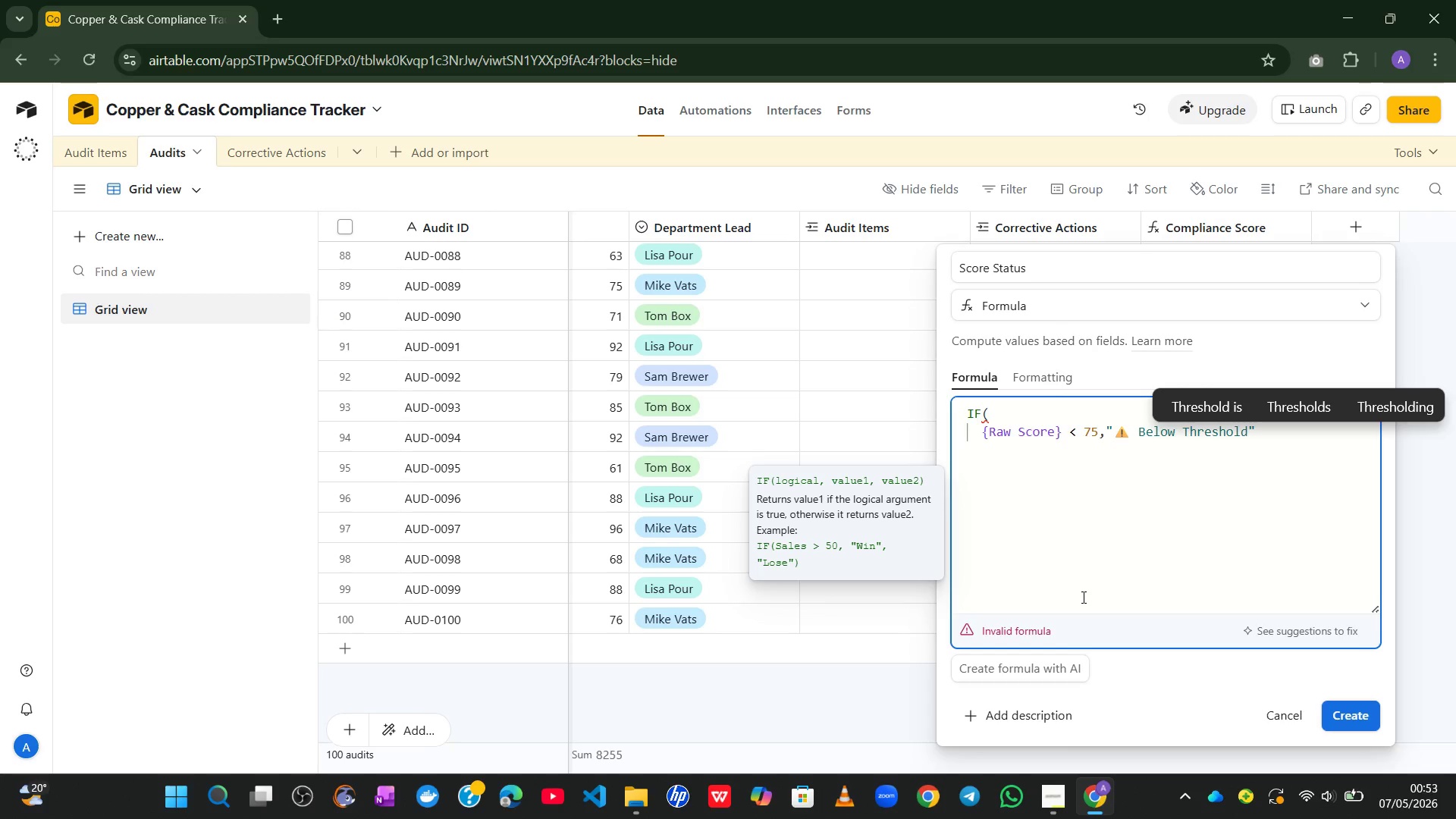 
wait(6.67)
 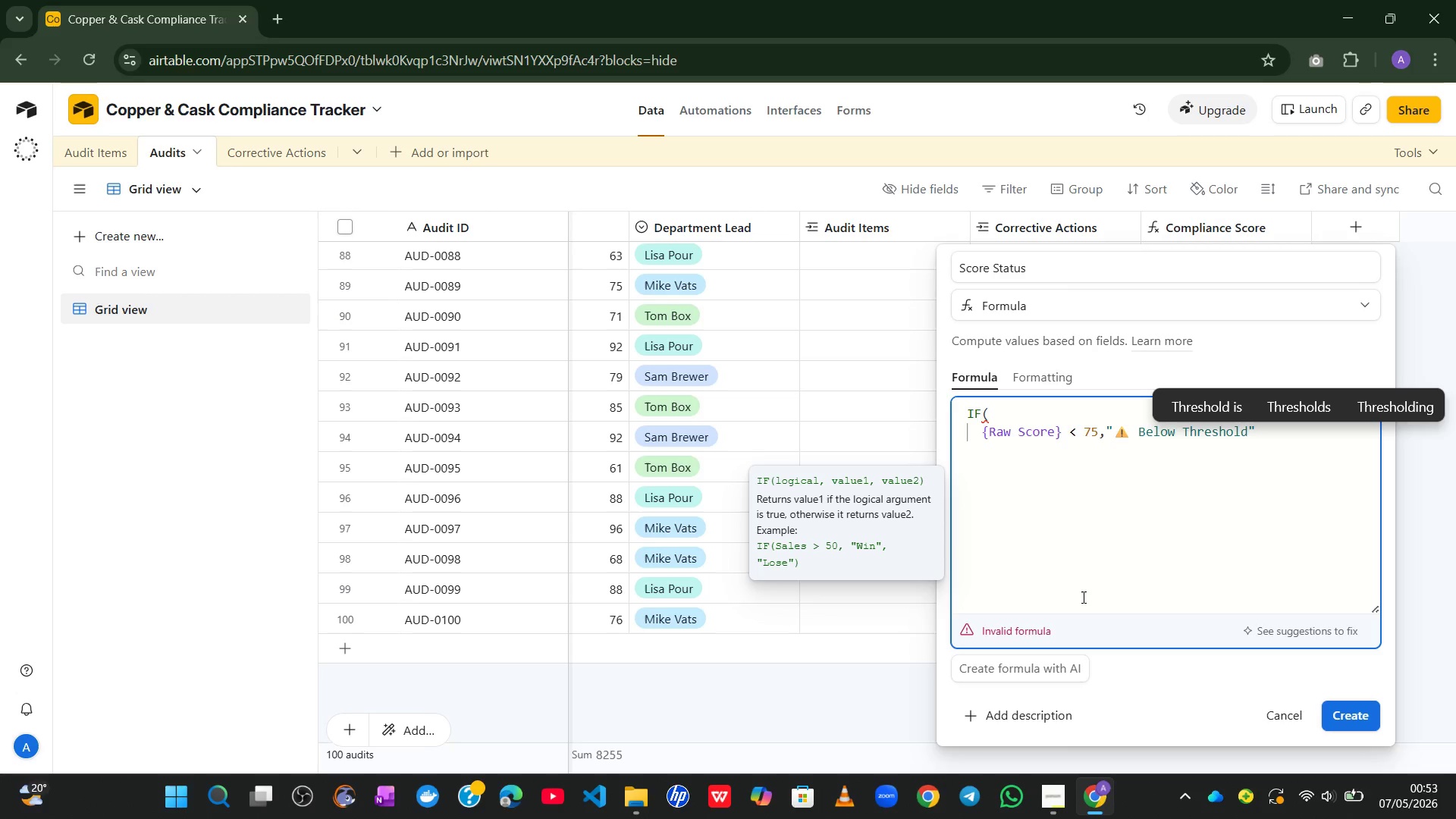 
key(ArrowRight)
 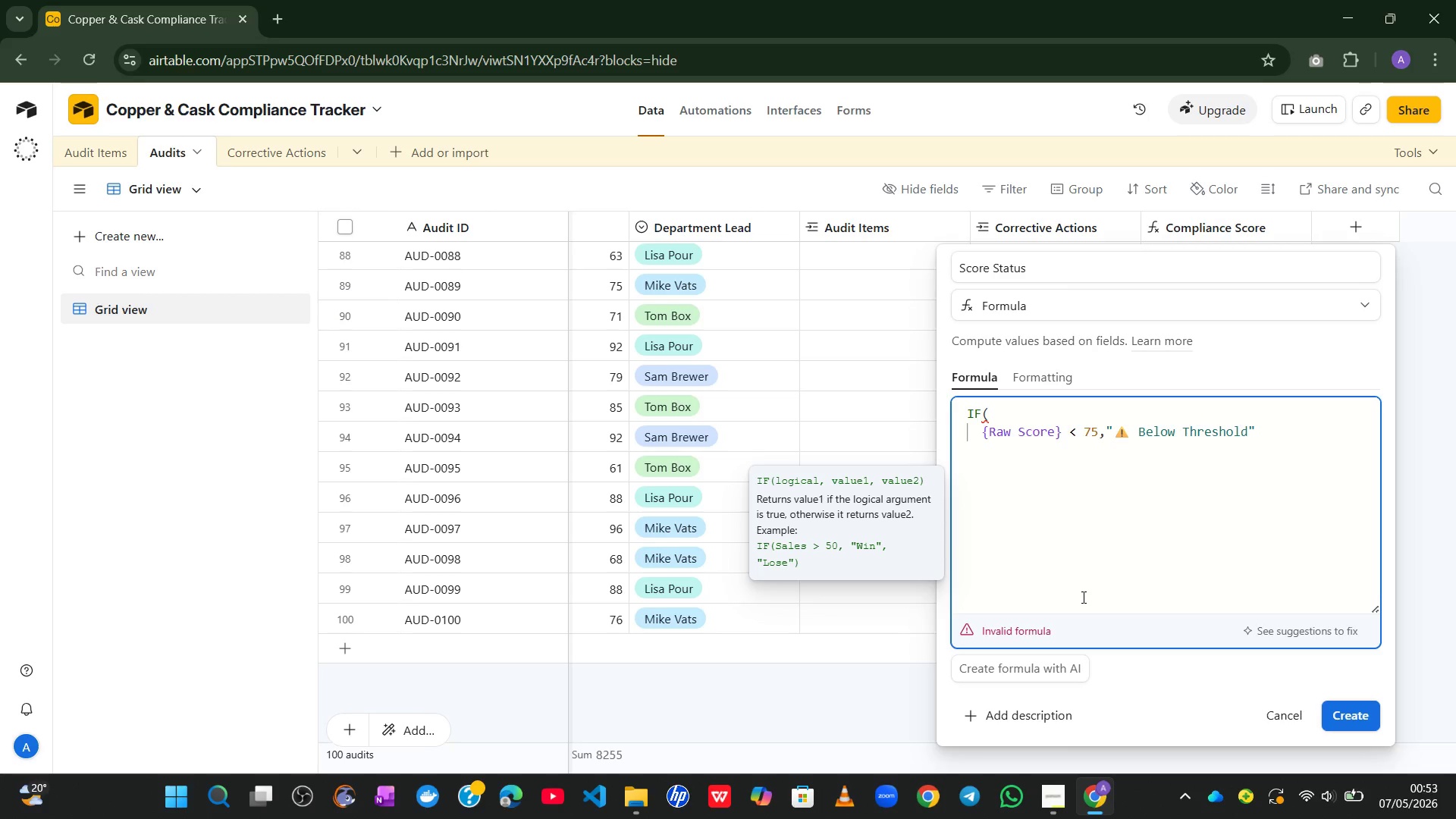 
key(Comma)
 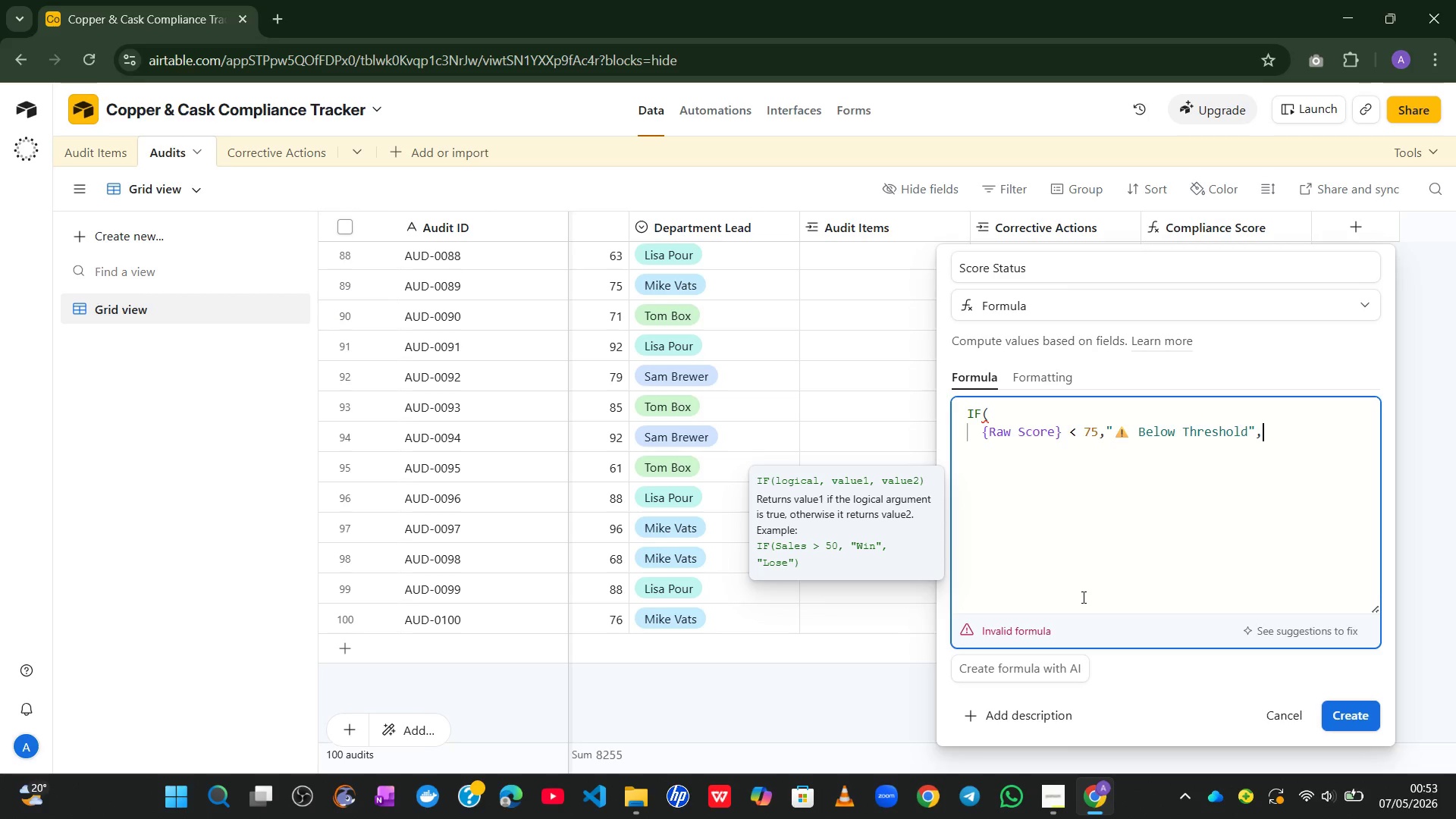 
key(Shift+2)
 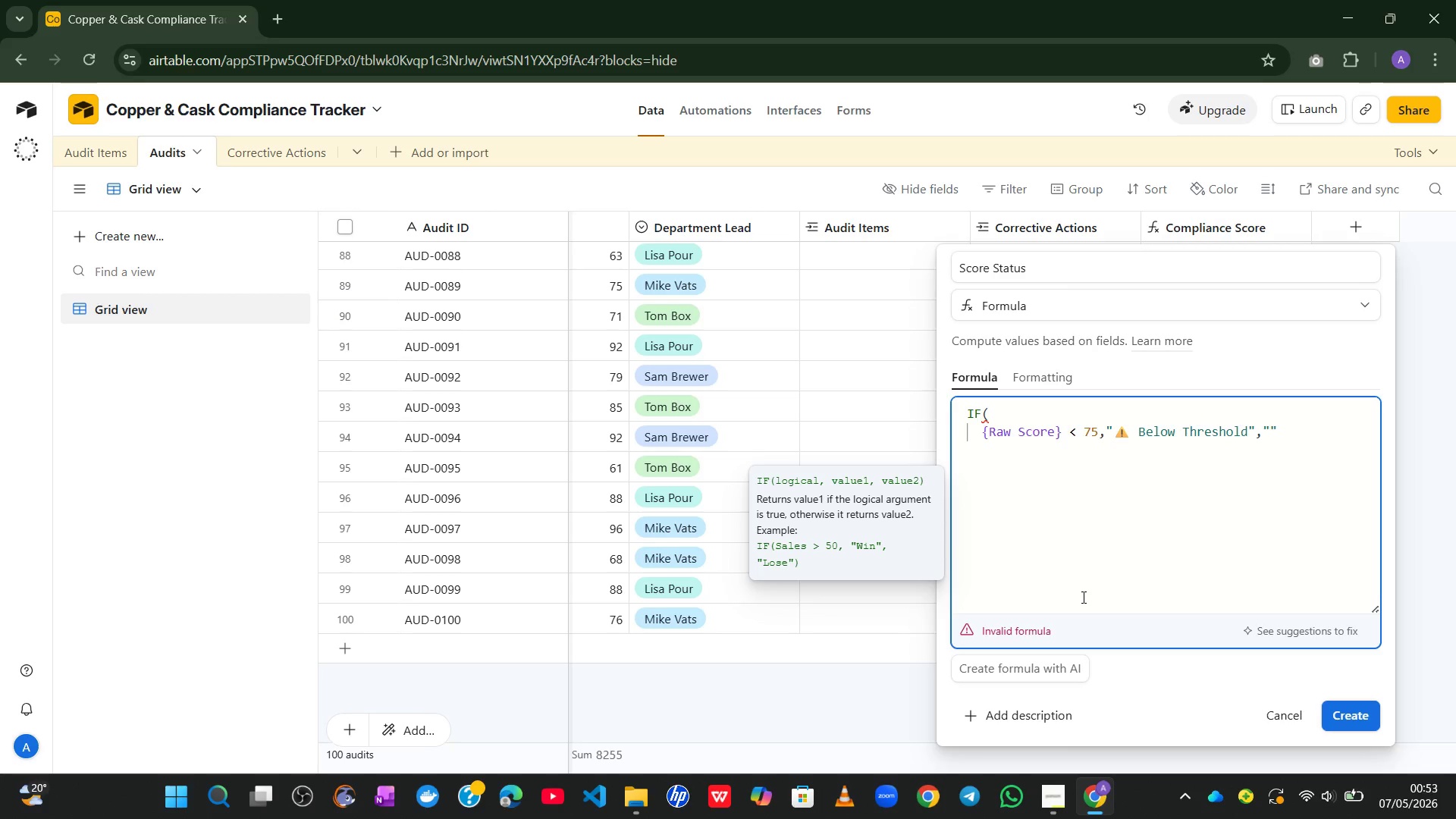 
key(Alt+Control+Meta+Shift+ShiftLeft)
 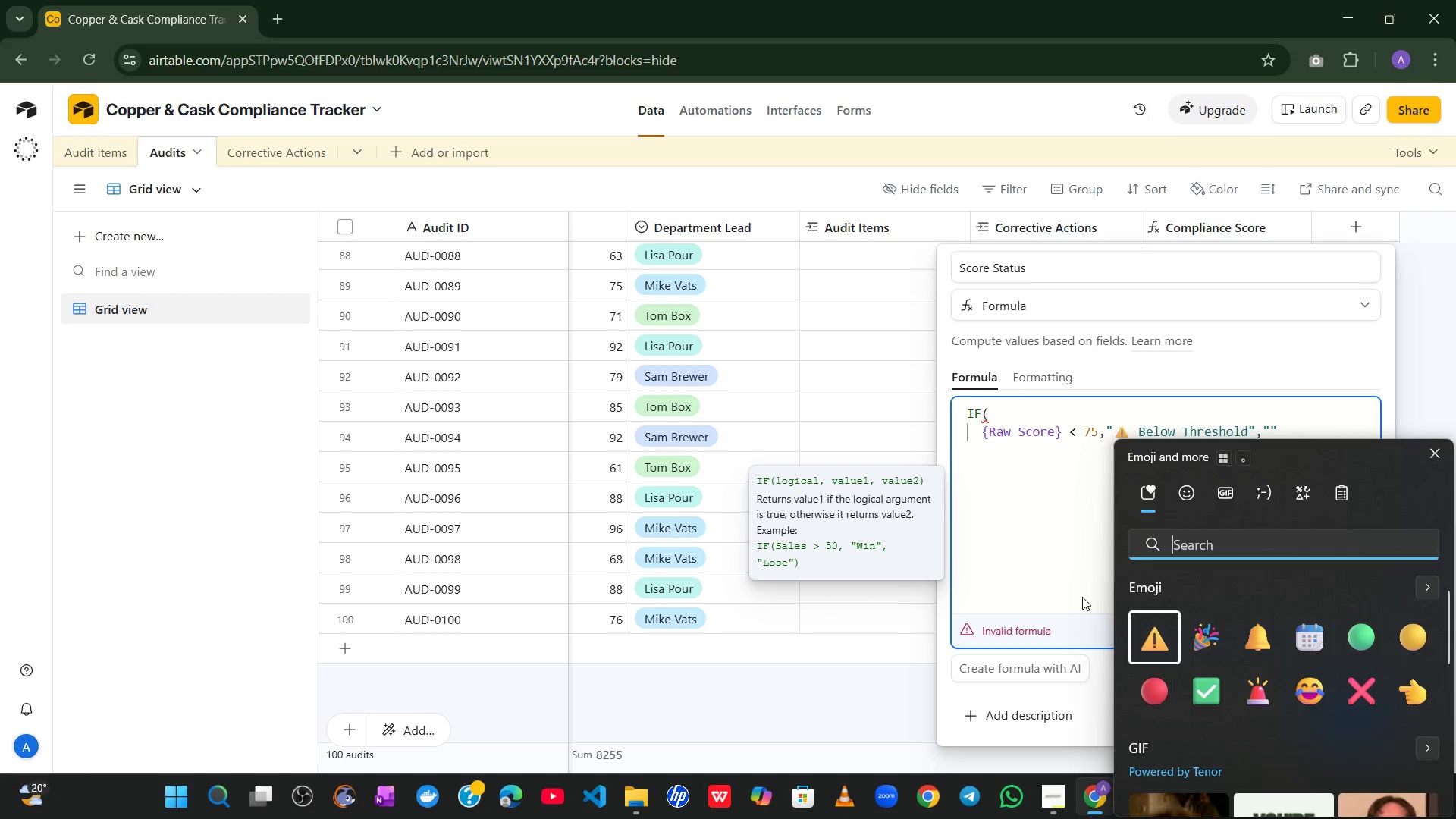 
key(Alt+Control+Meta+Shift+Space)
 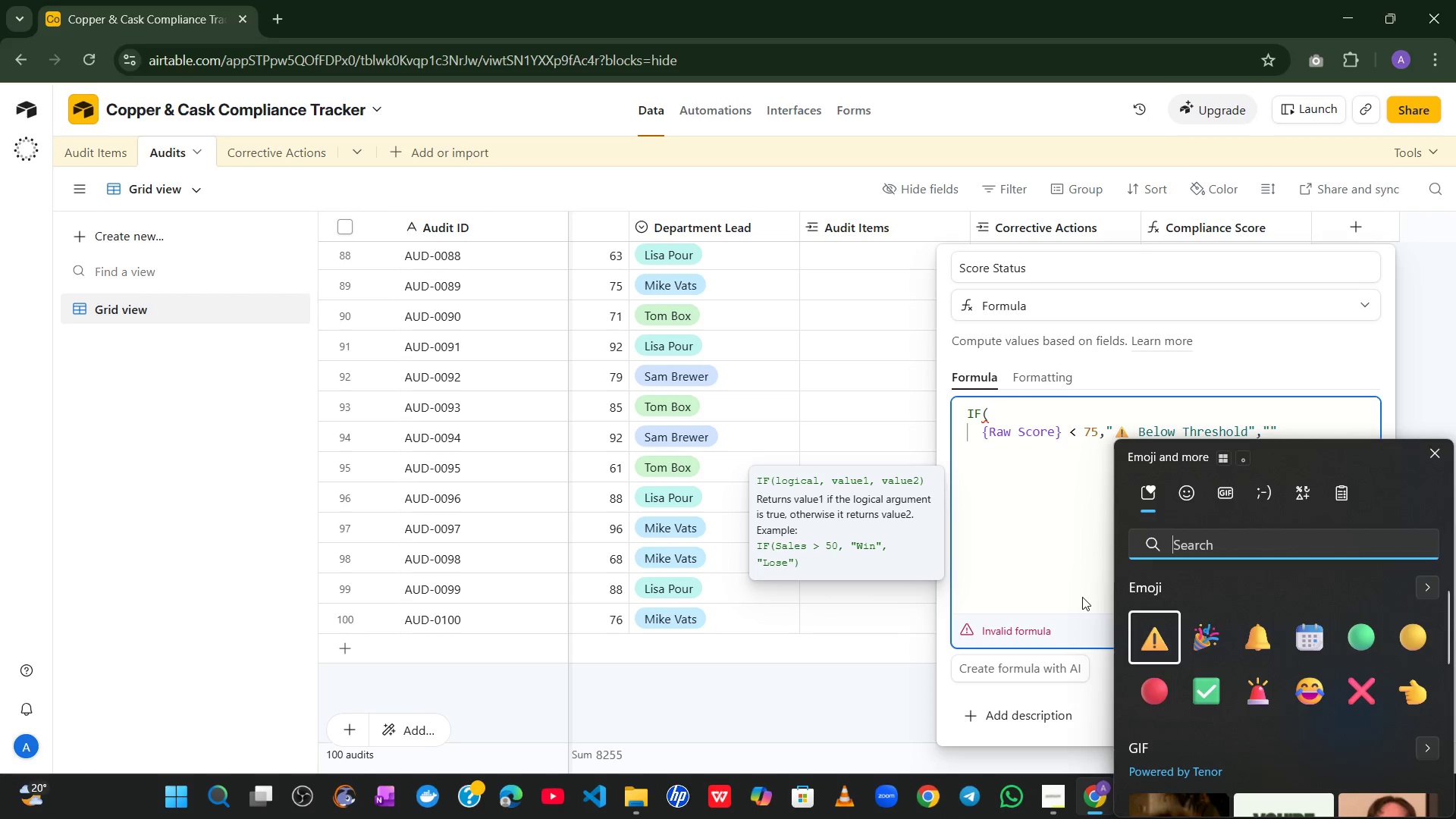 
key(Alt+Control+Meta+AltLeft)
 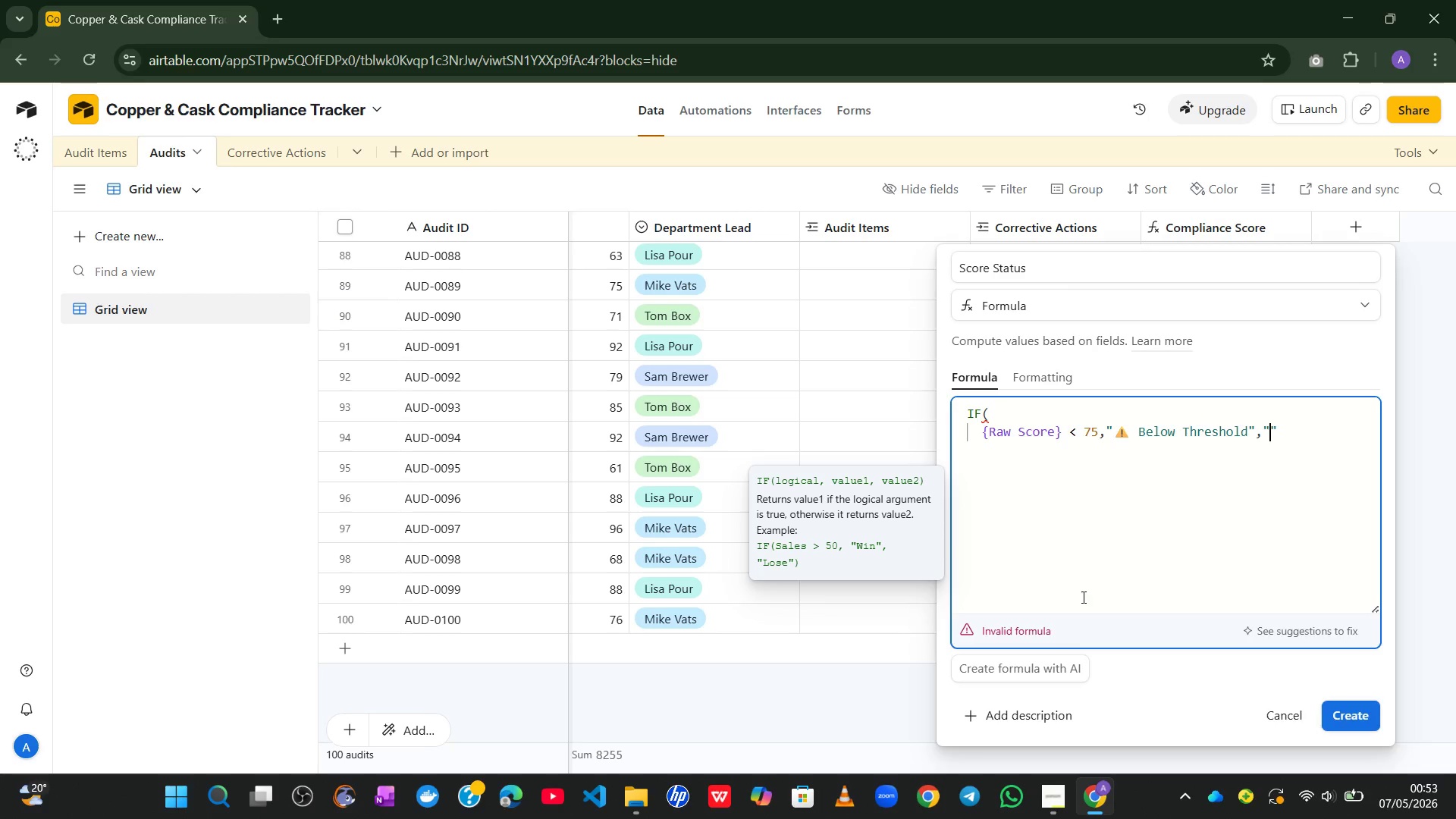 
key(Control+Meta+ControlLeft)
 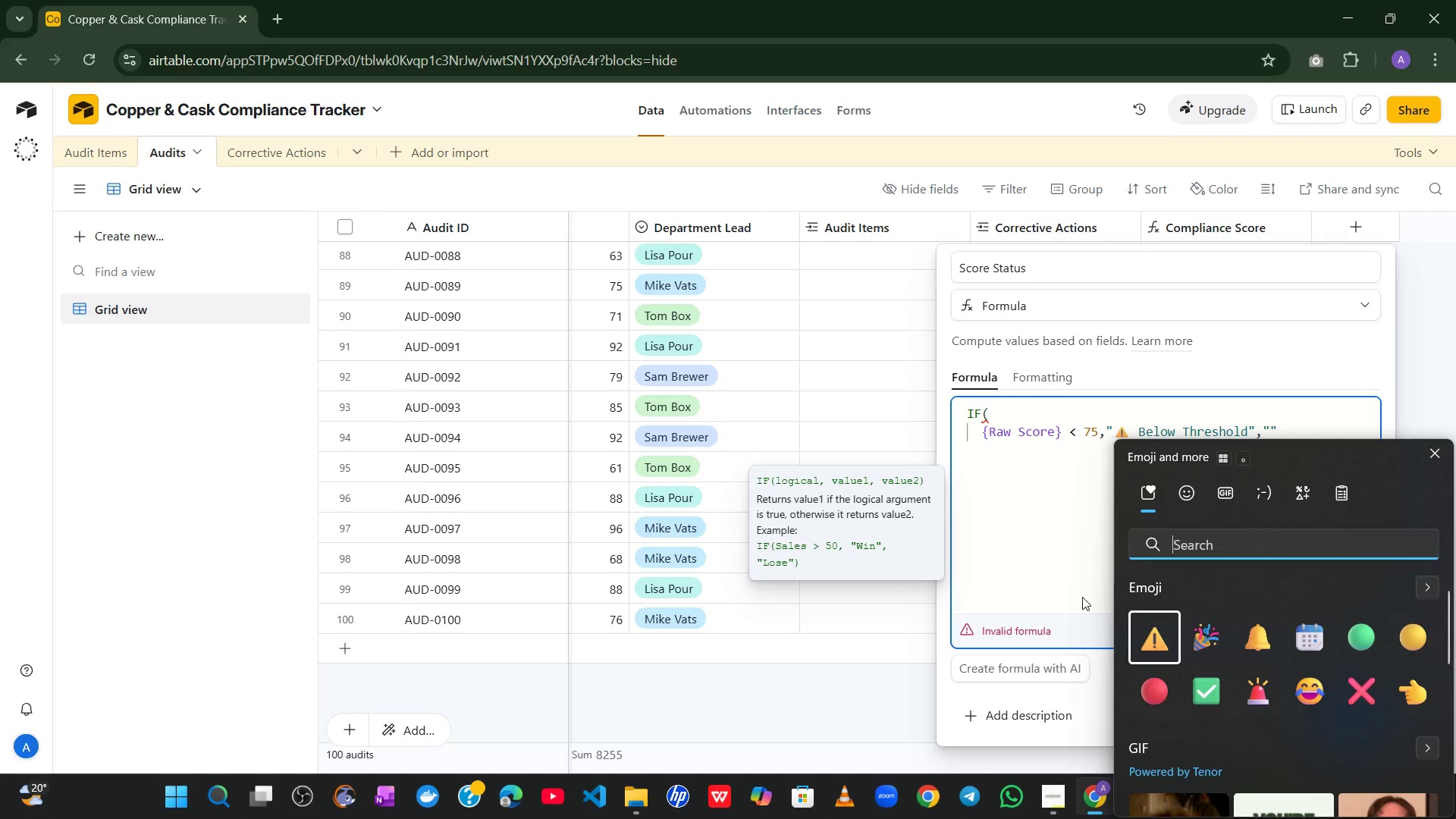 
left_click([1207, 685])
 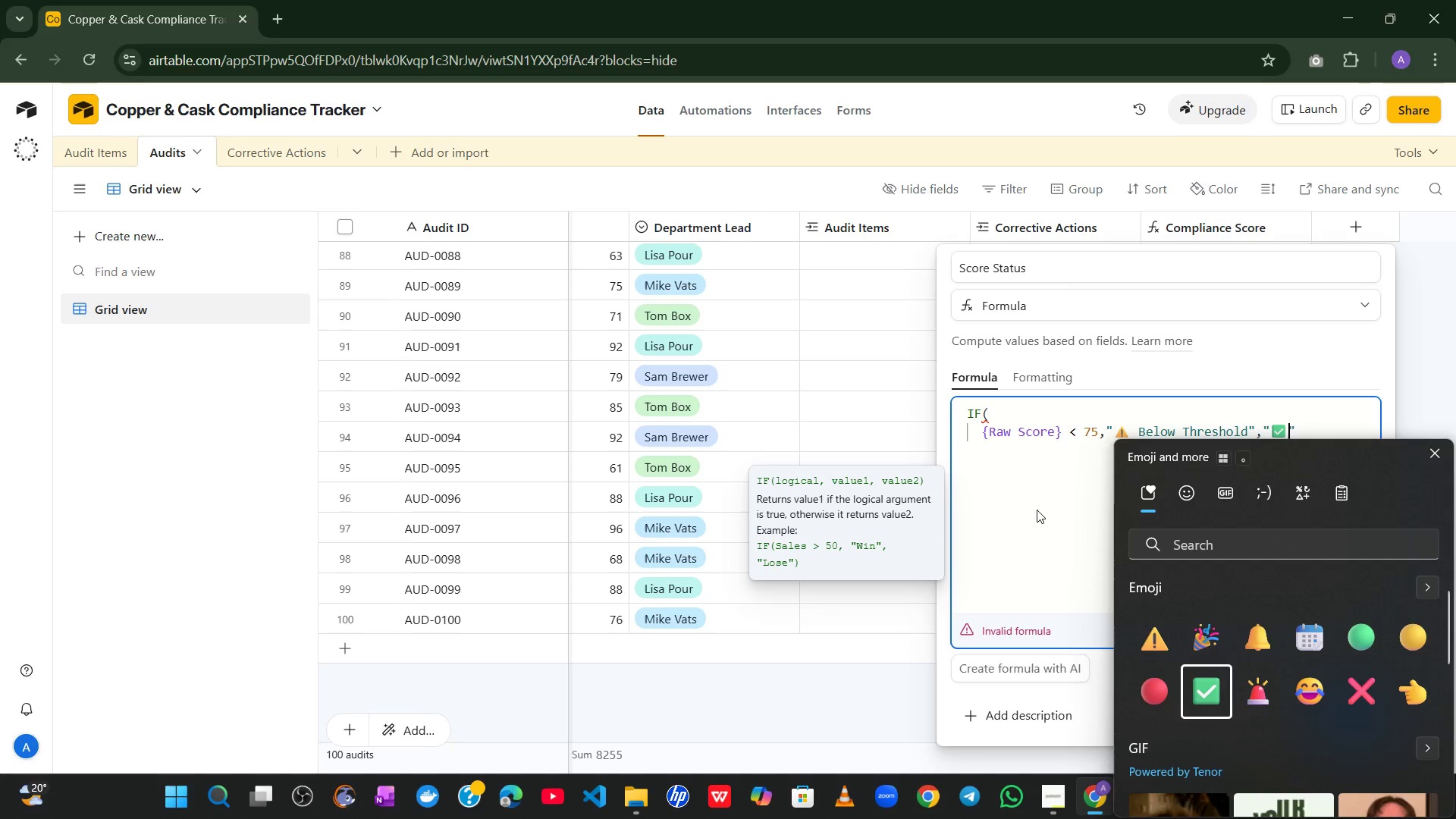 
left_click([1035, 509])
 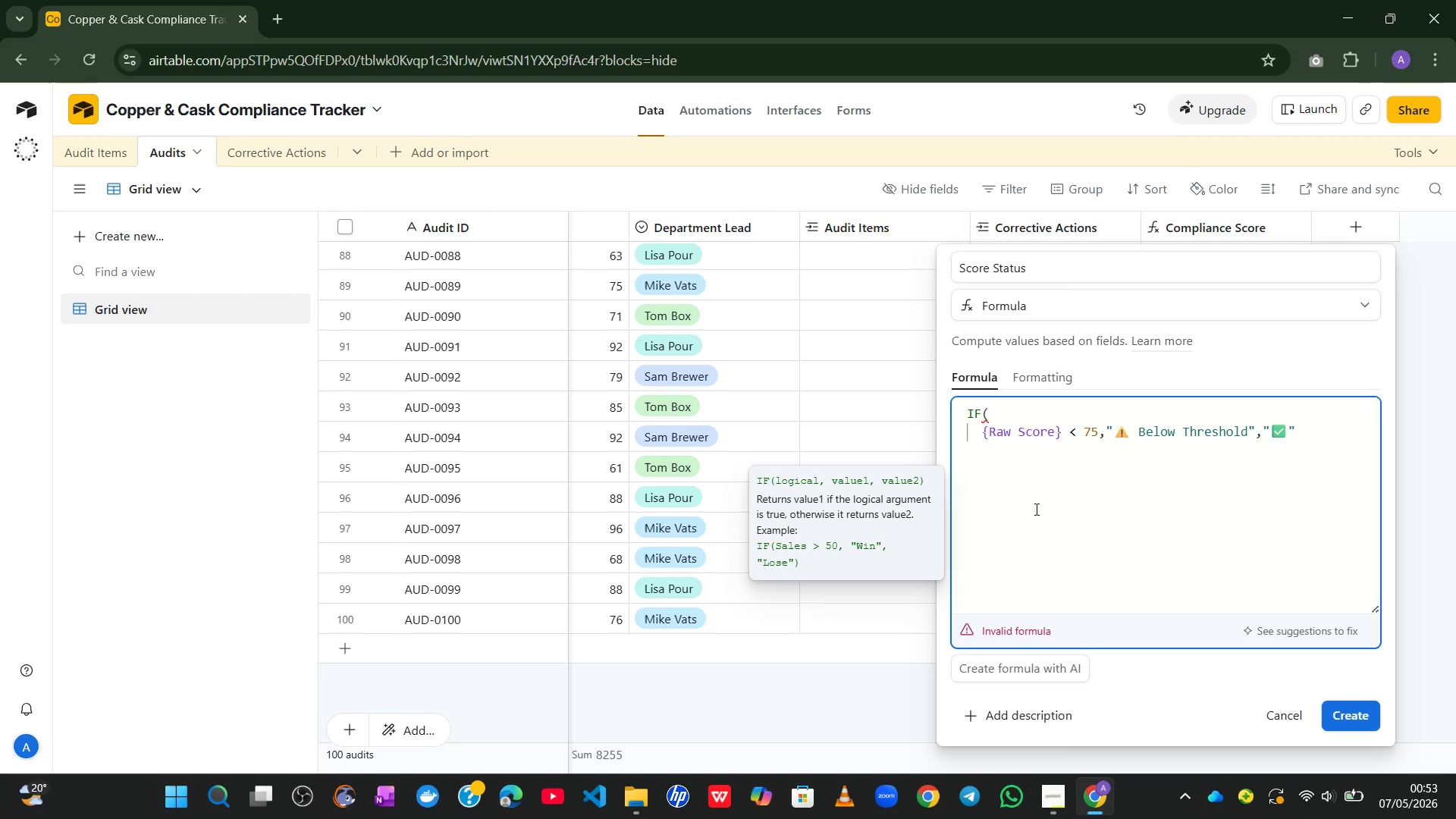 
type( Compliant)
 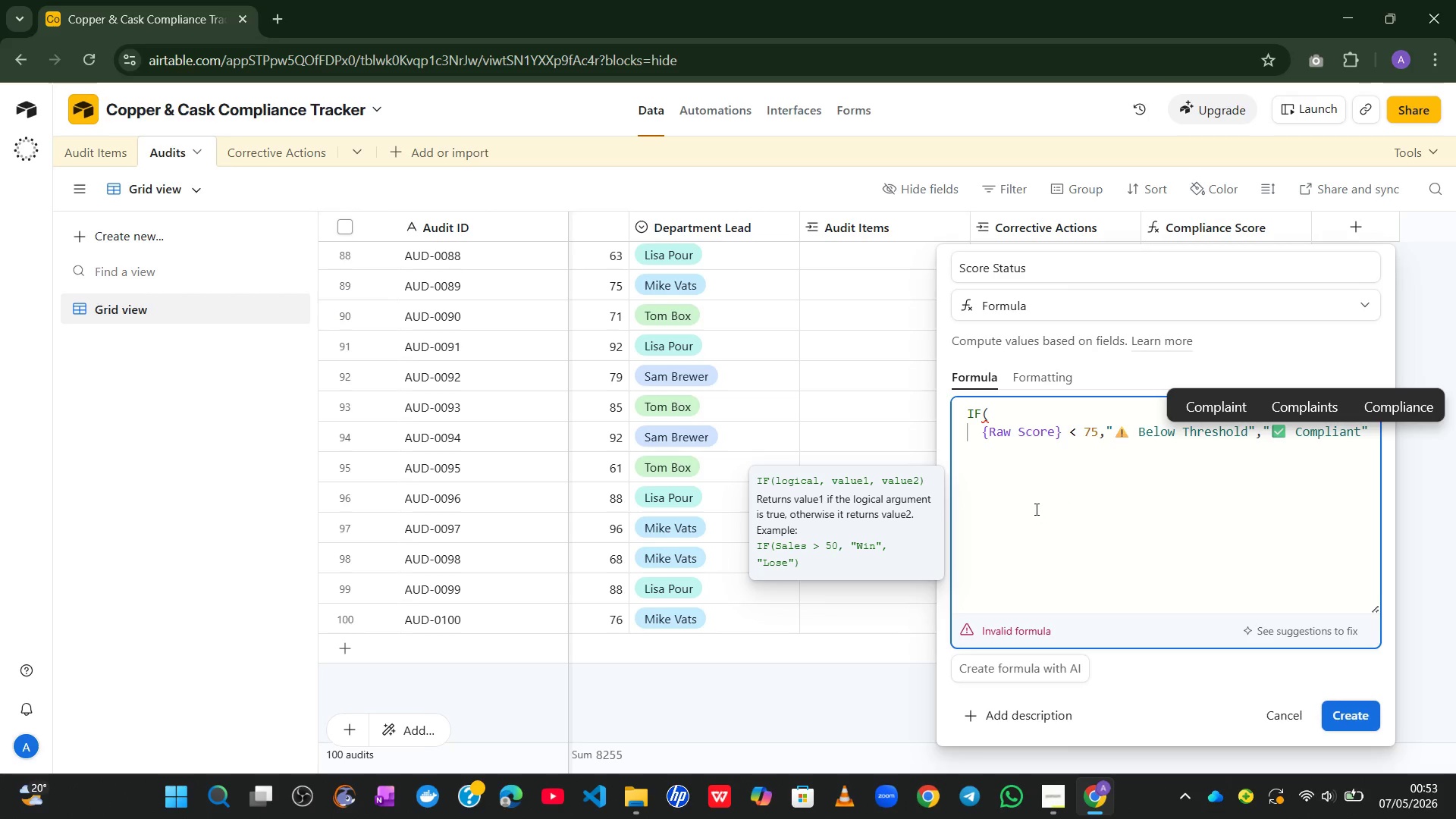 
wait(6.3)
 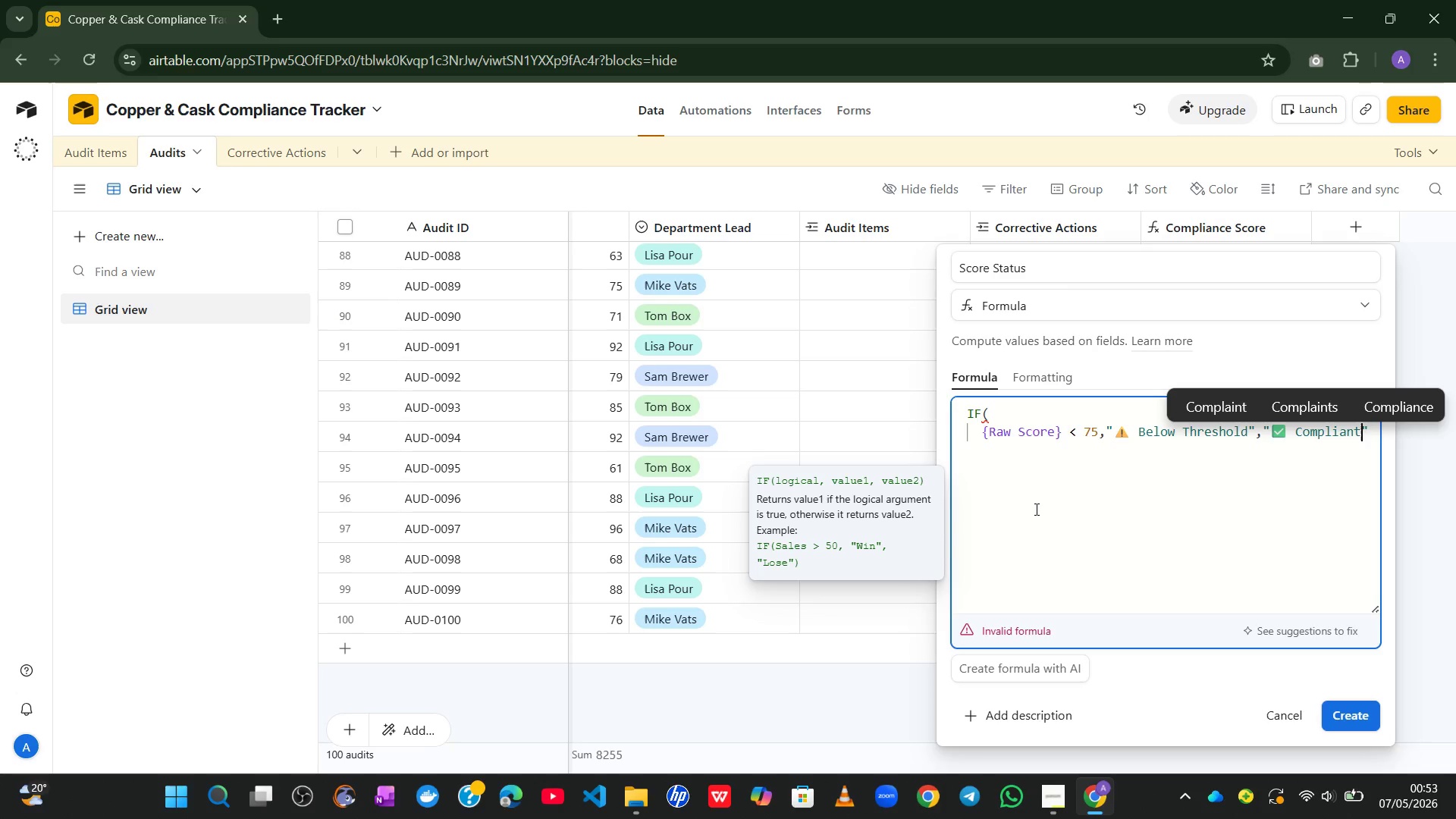 
key(ArrowRight)
 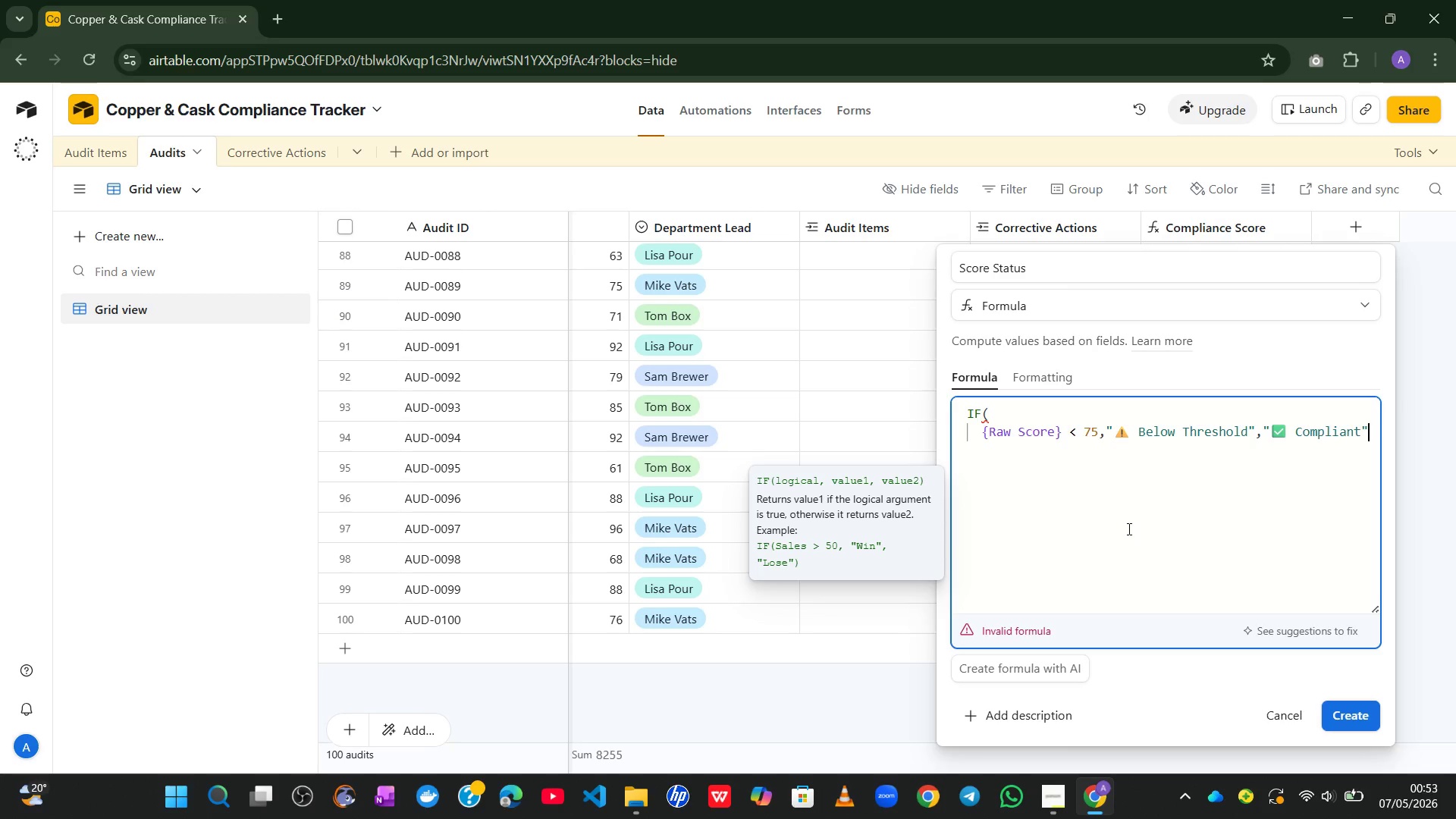 
key(Enter)
 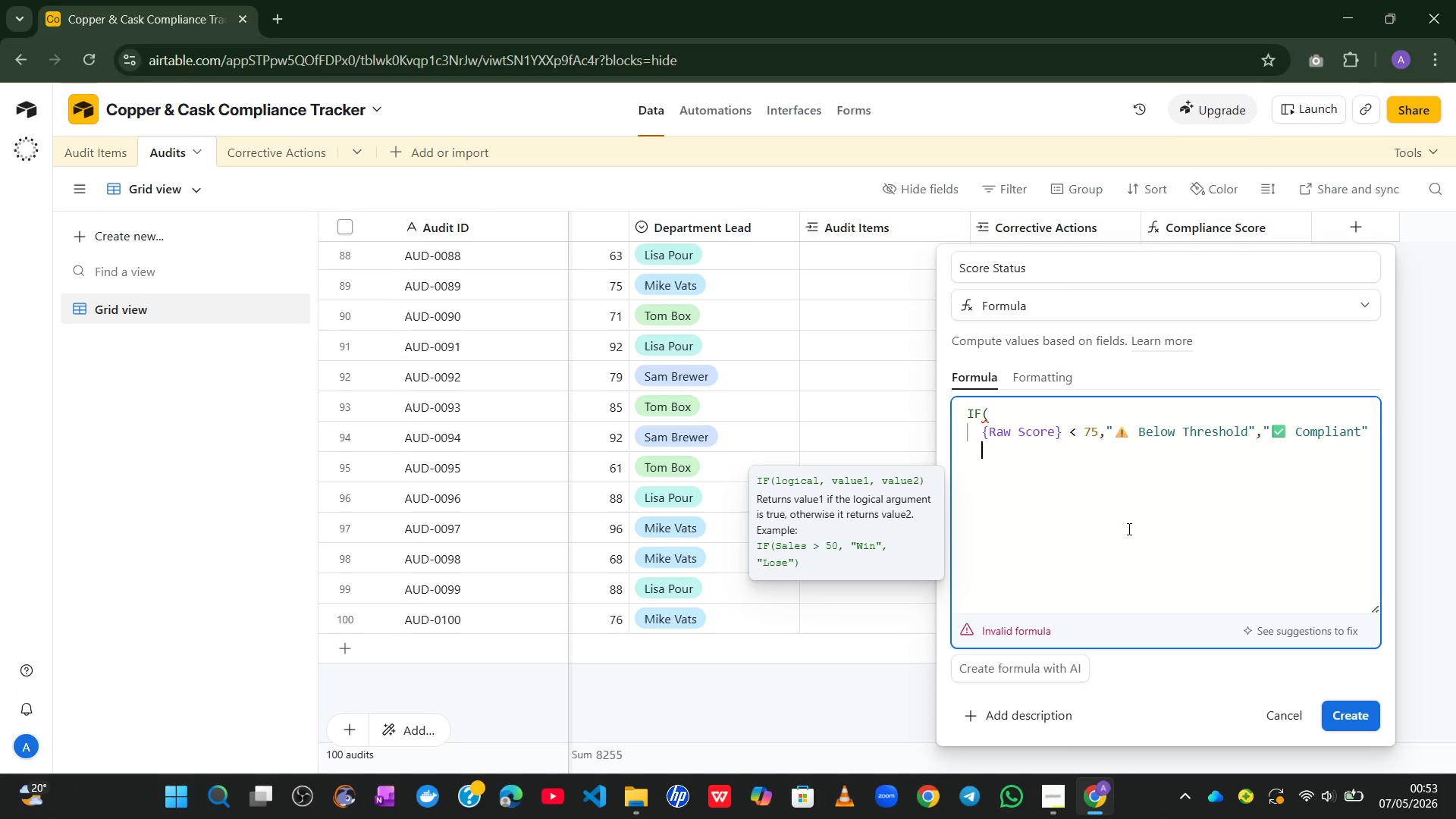 
key(Shift+0)
 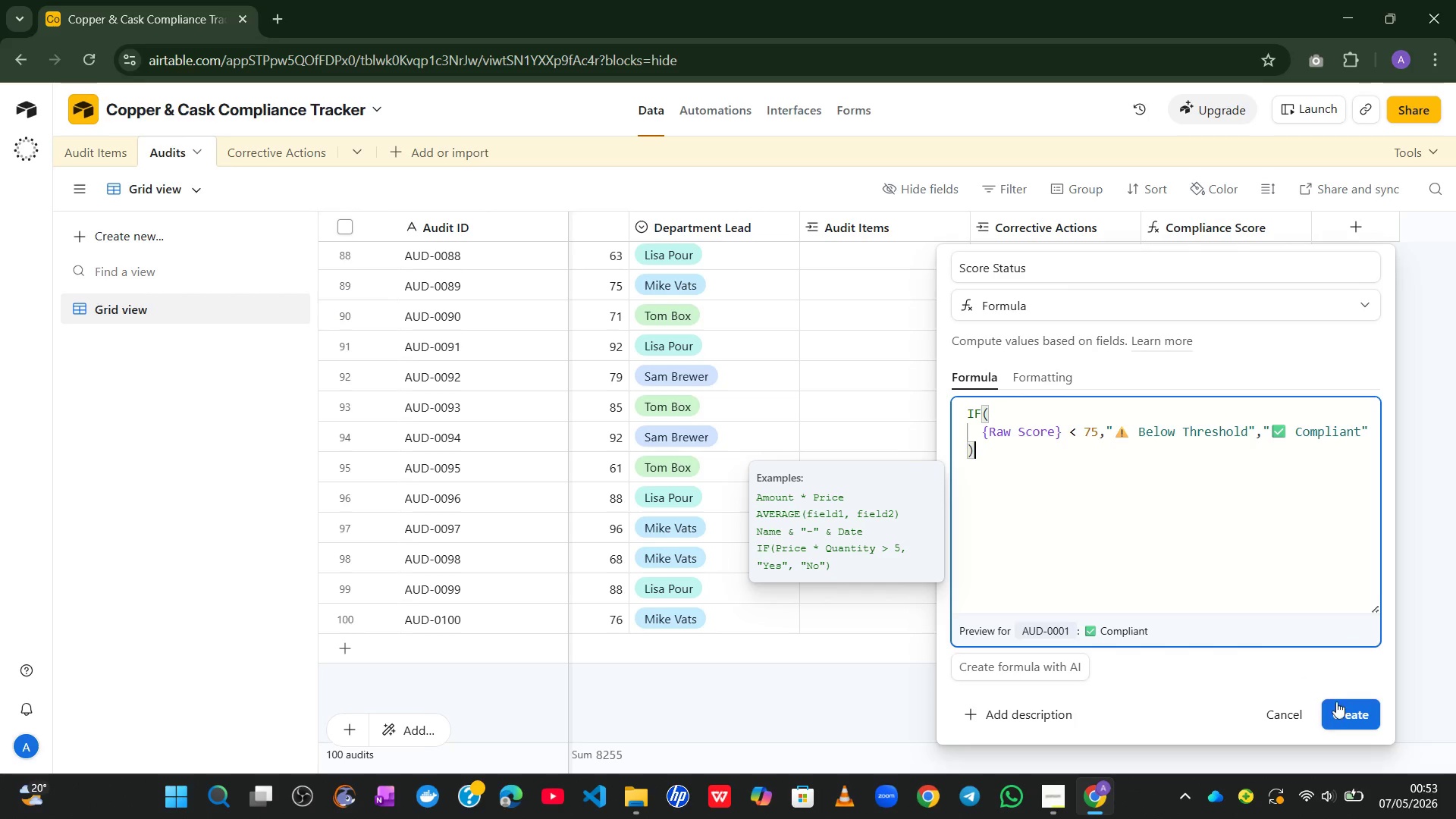 
left_click([1336, 709])
 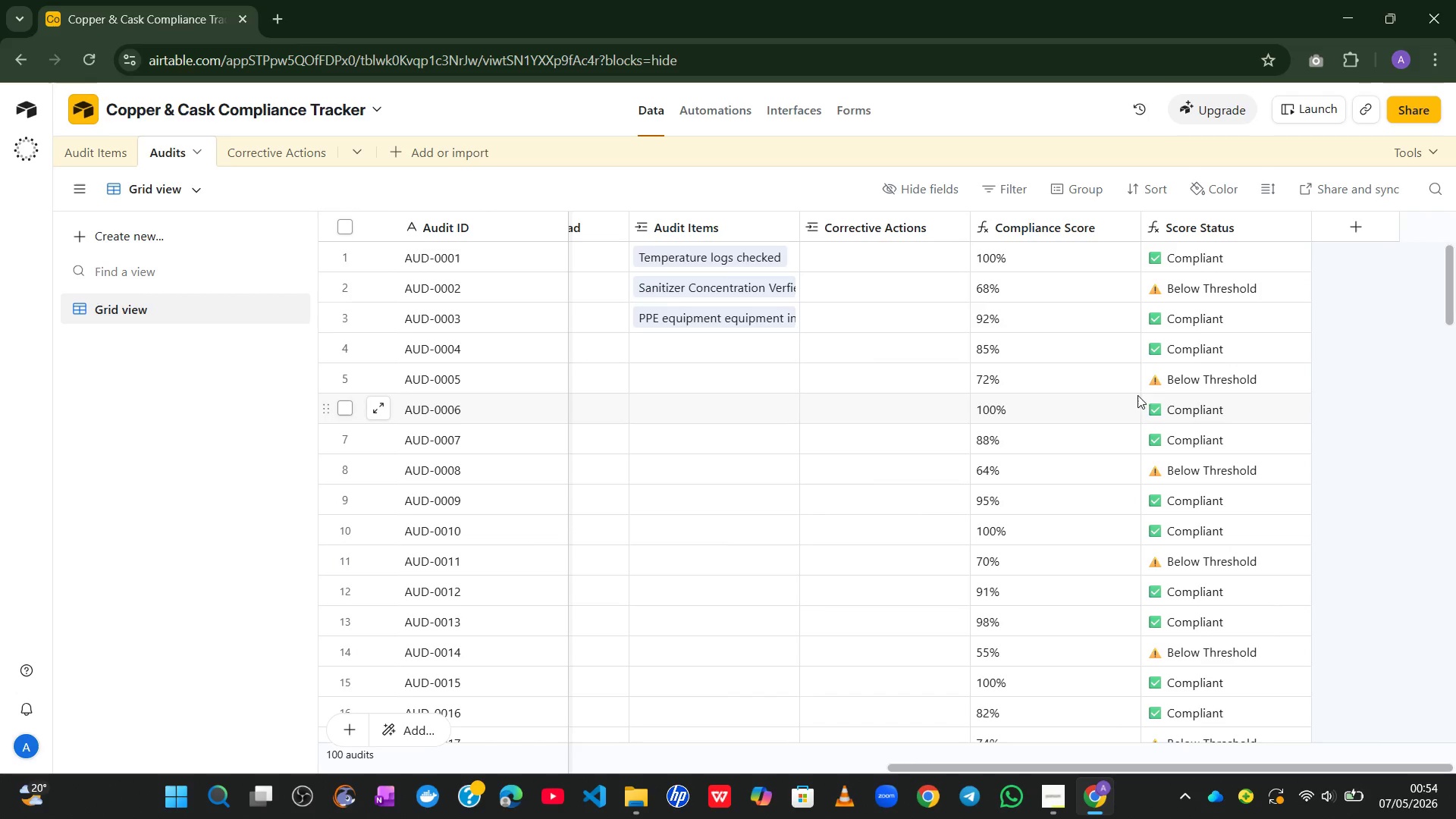 
wait(41.58)
 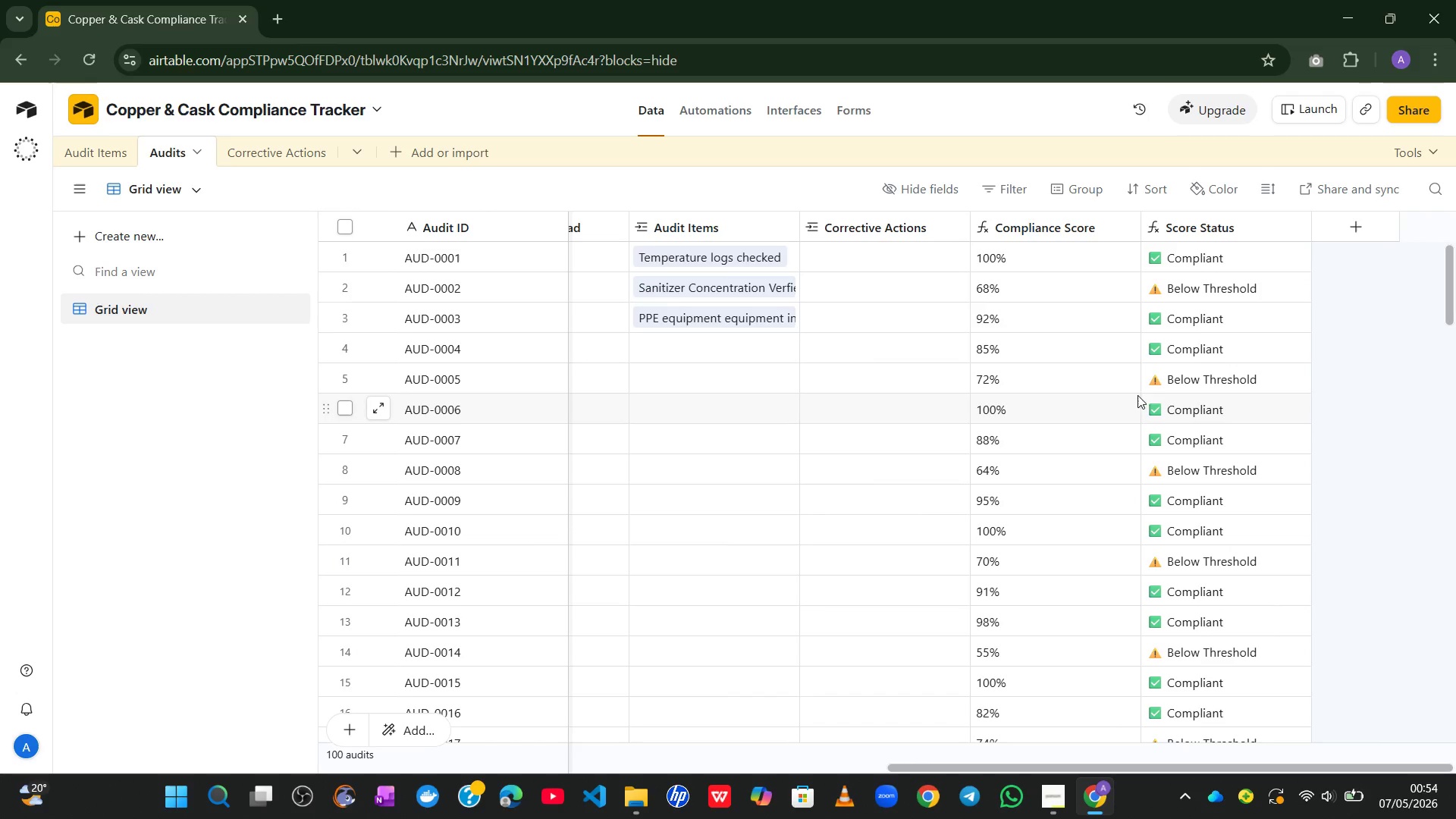 
left_click([1014, 391])
 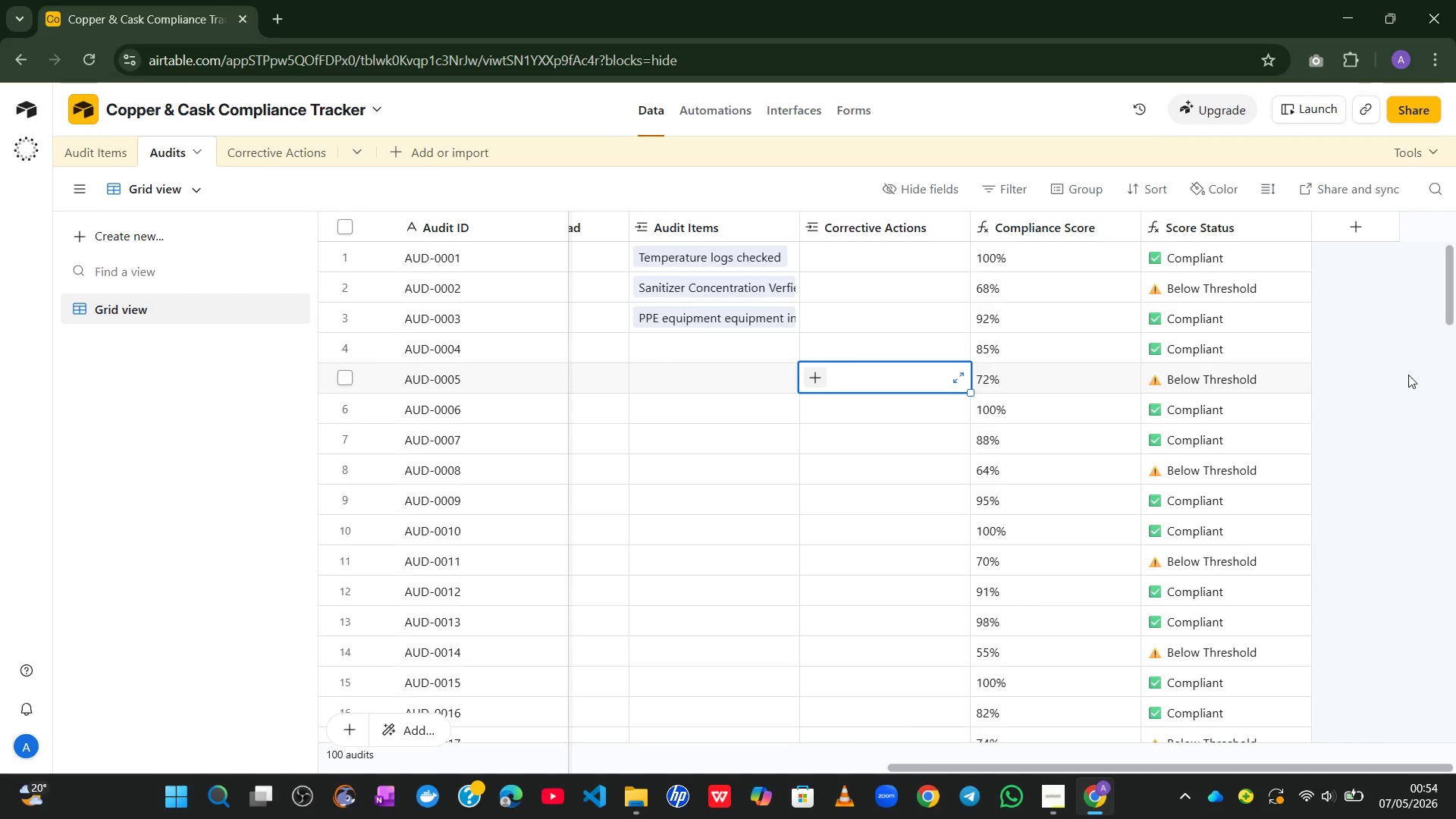 
left_click([1408, 375])
 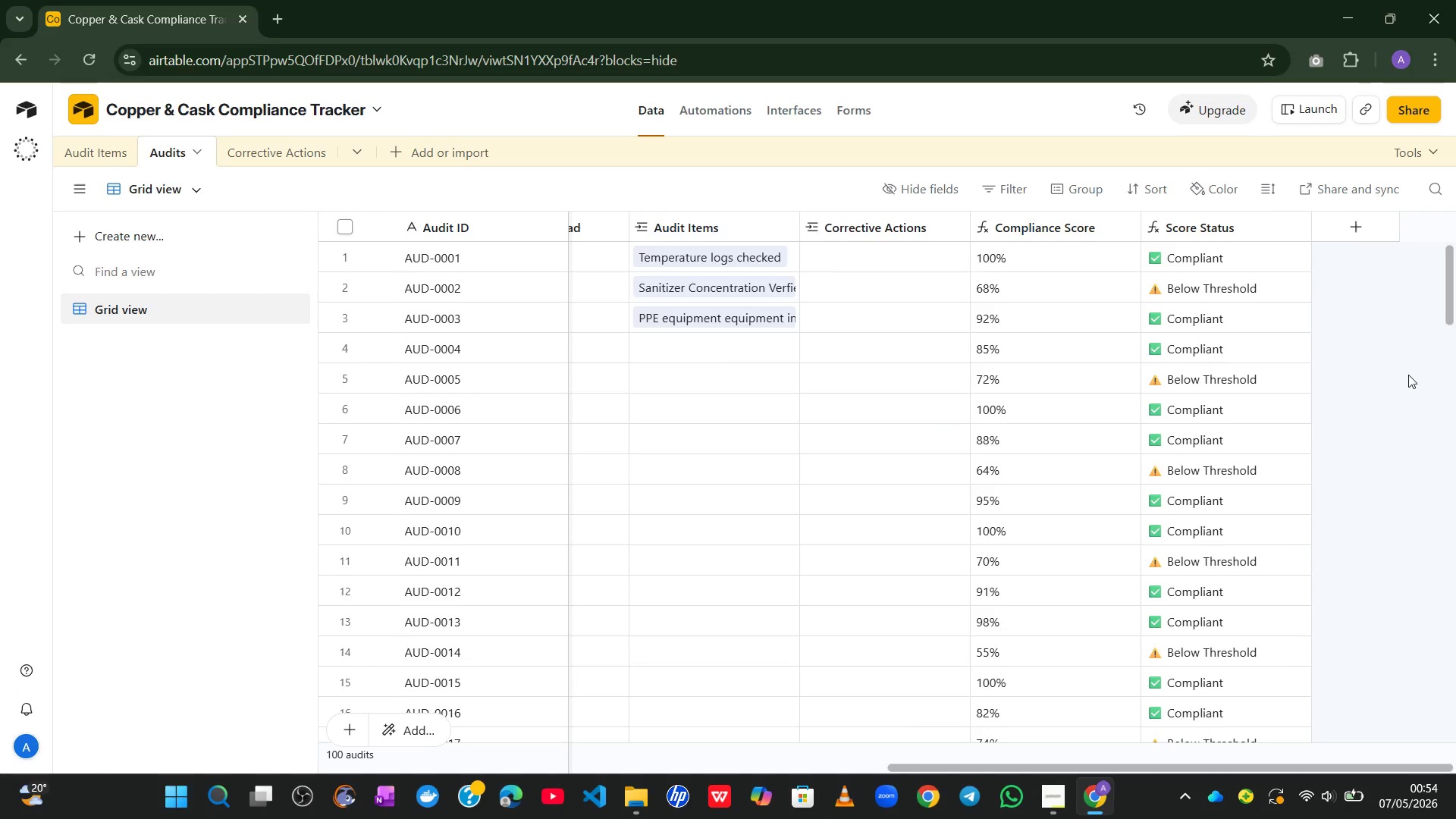 
wait(20.2)
 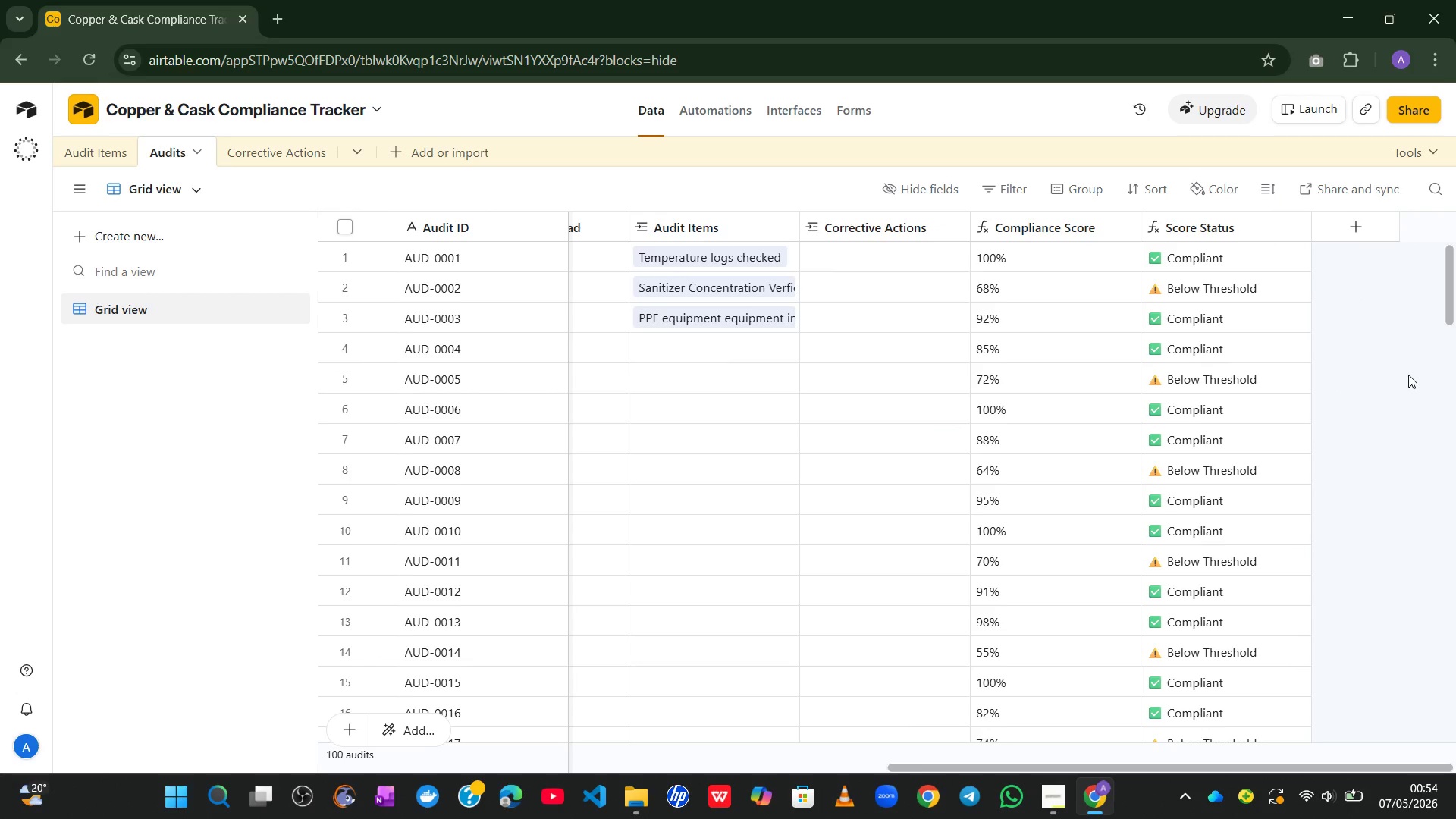 
left_click([1058, 801])